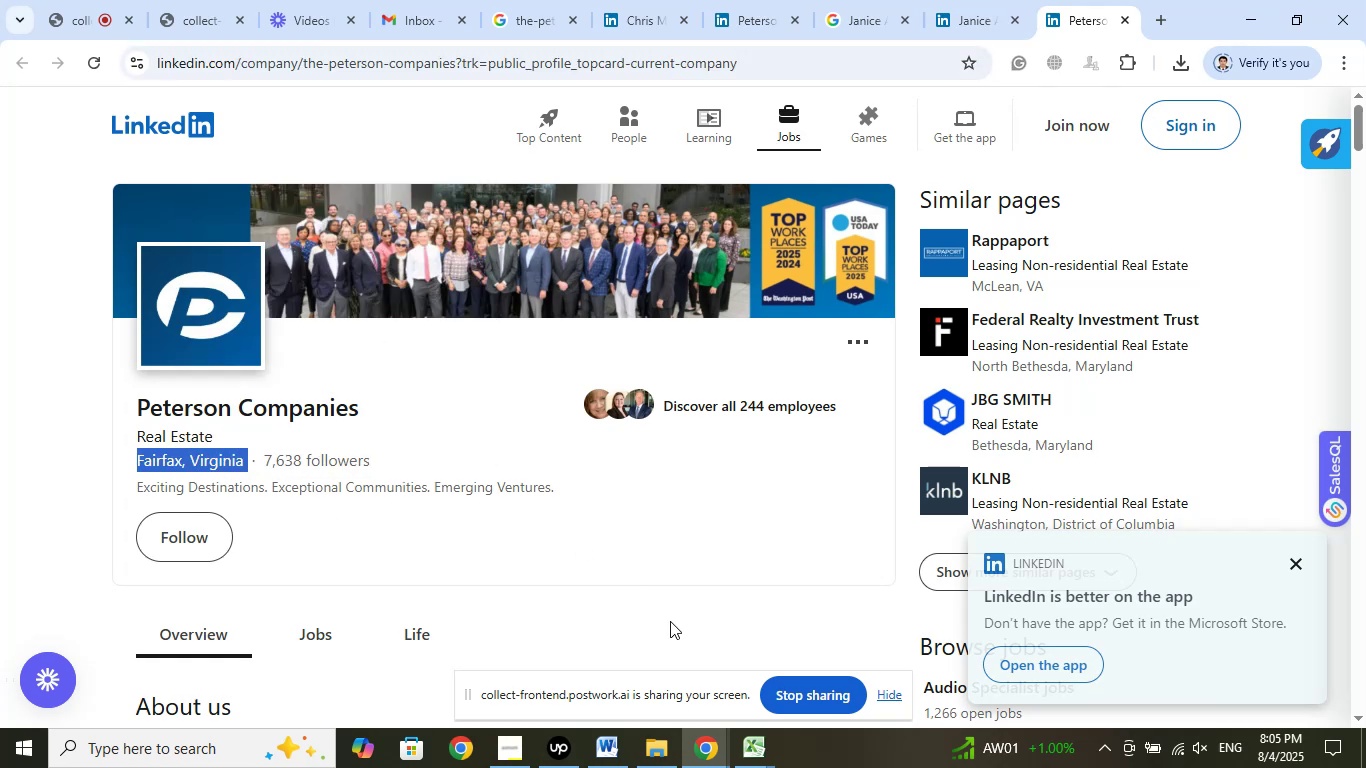 
left_click([744, 751])
 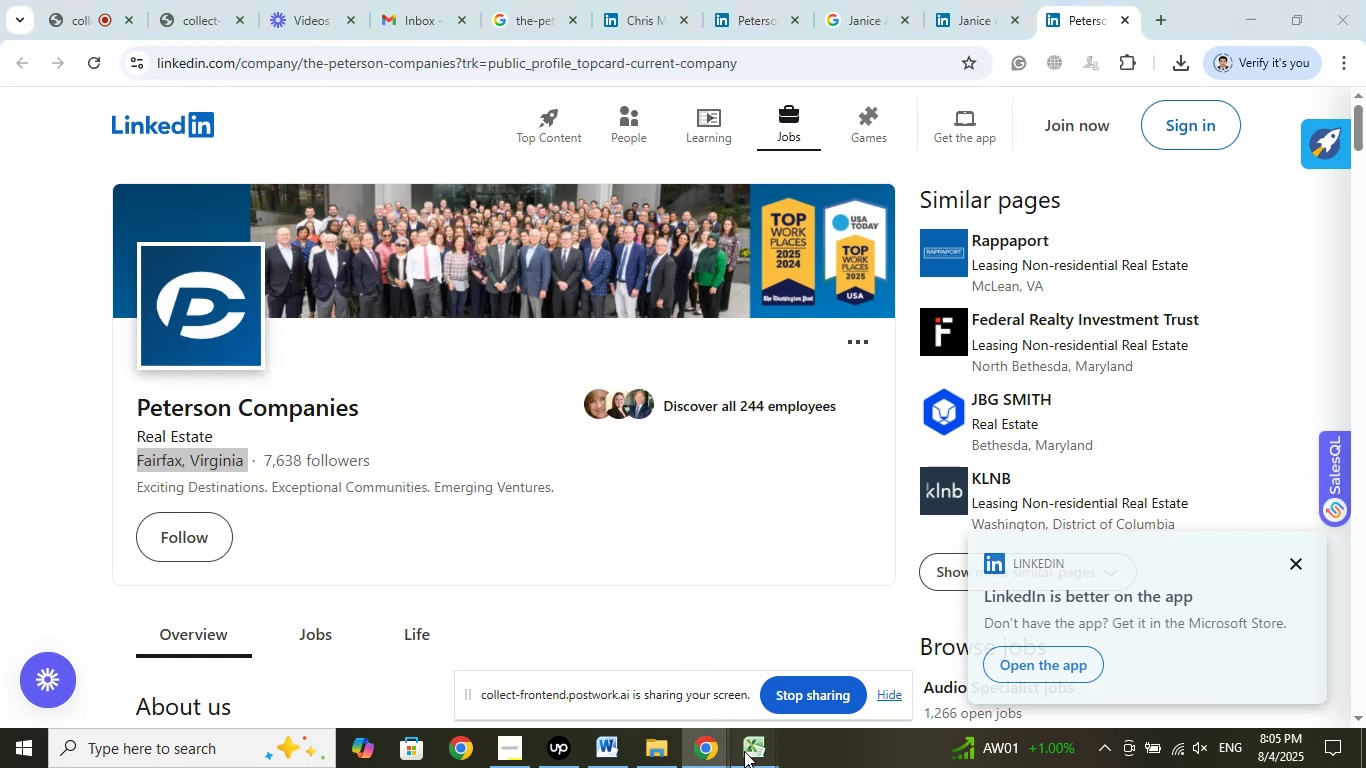 
left_click([670, 651])
 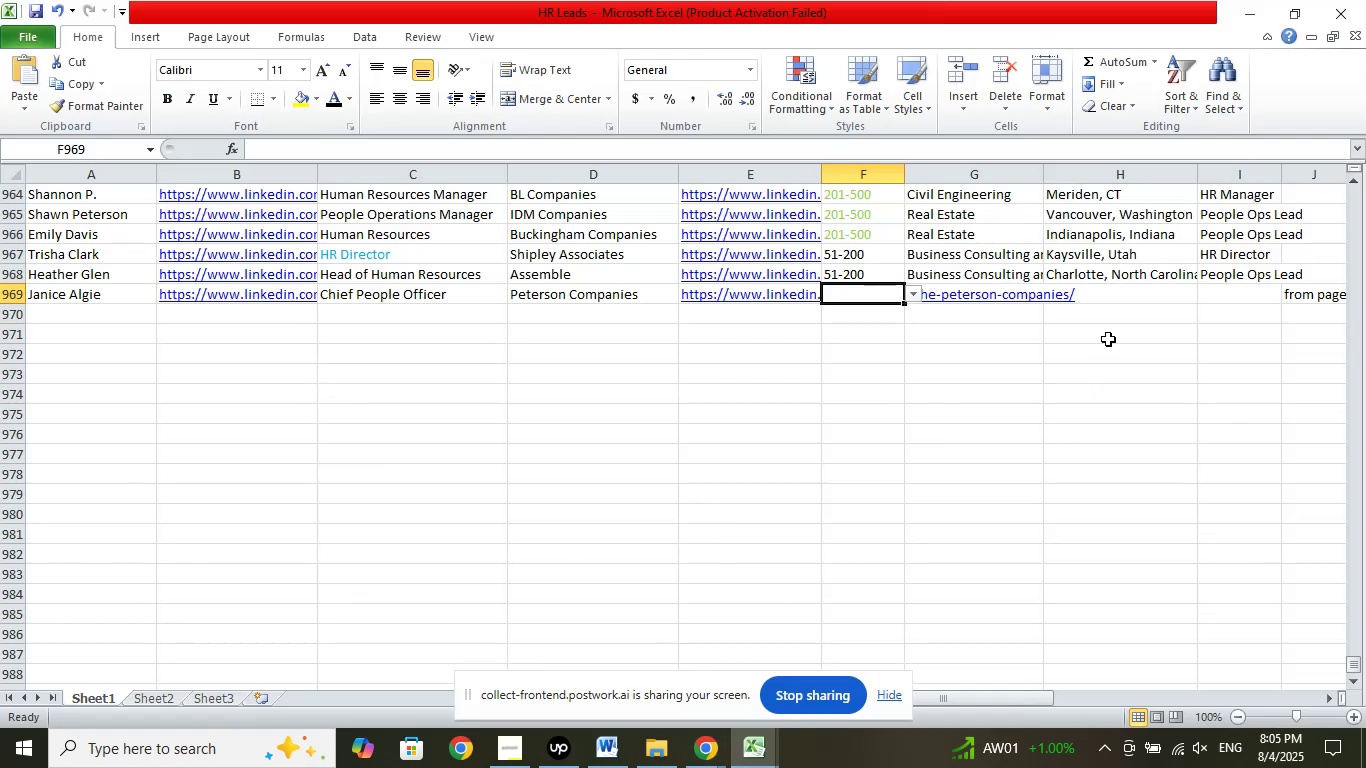 
left_click([1108, 287])
 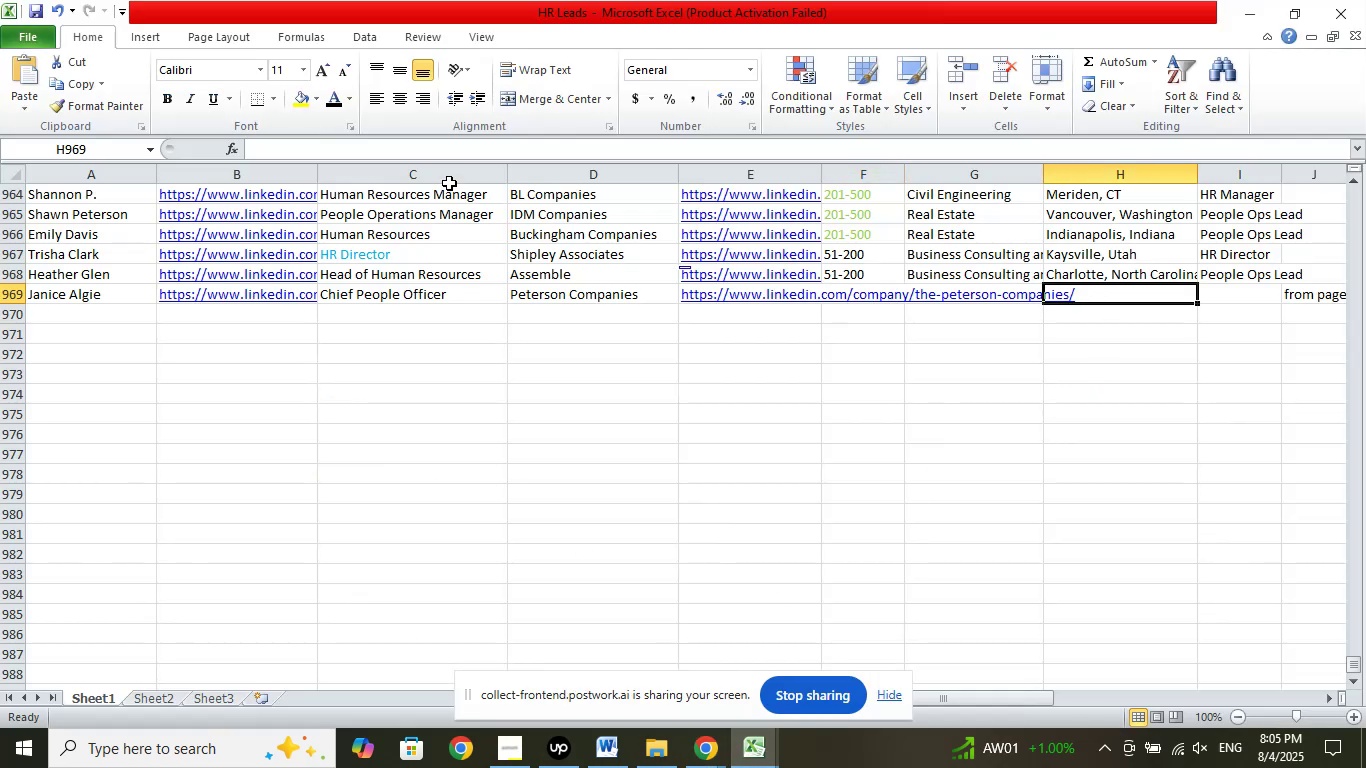 
left_click([346, 154])
 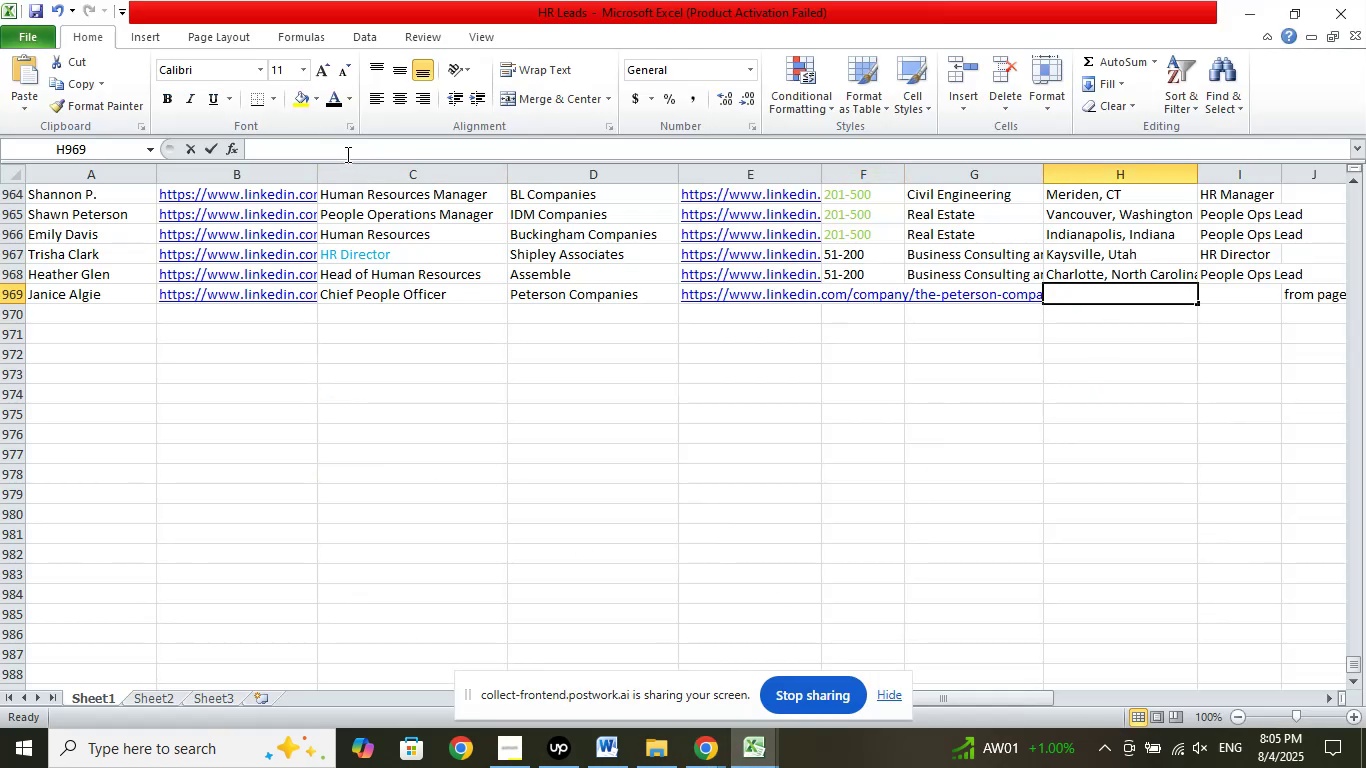 
right_click([346, 154])
 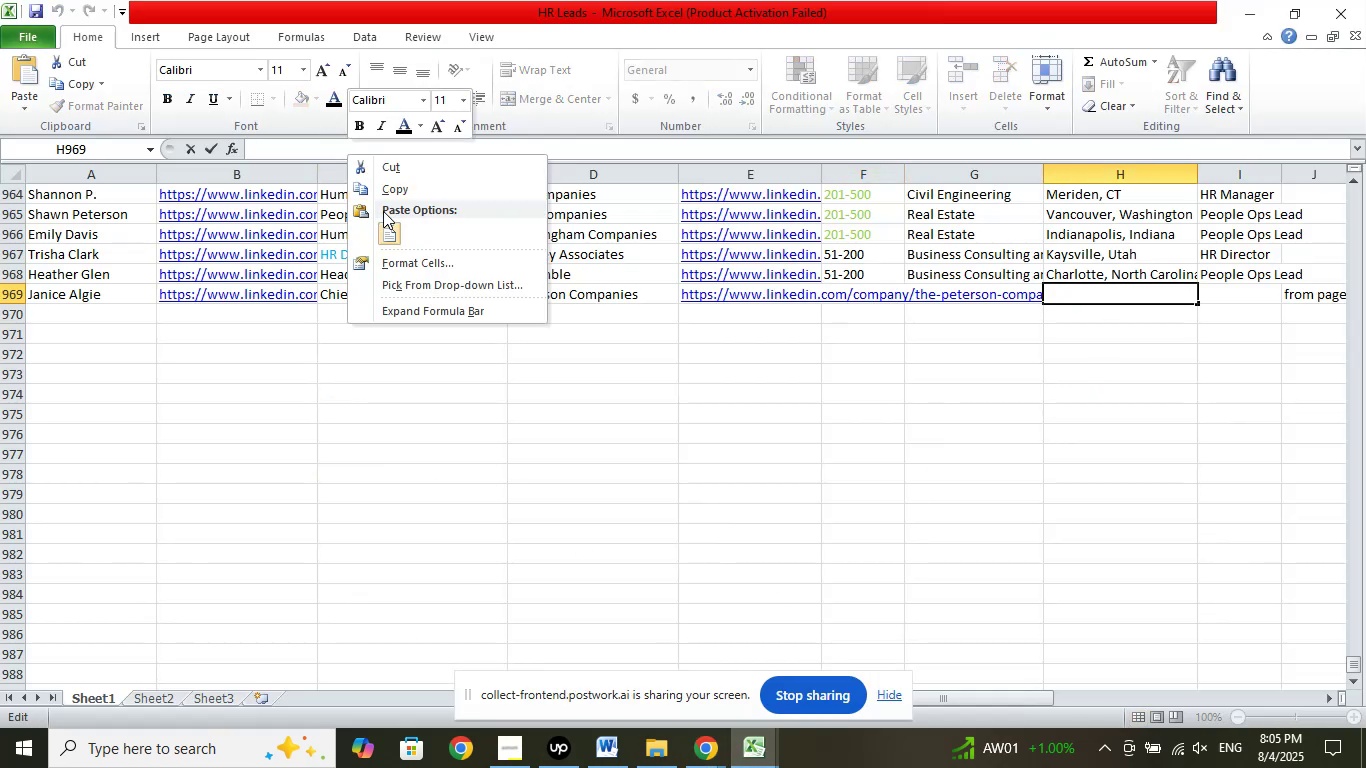 
left_click([383, 222])
 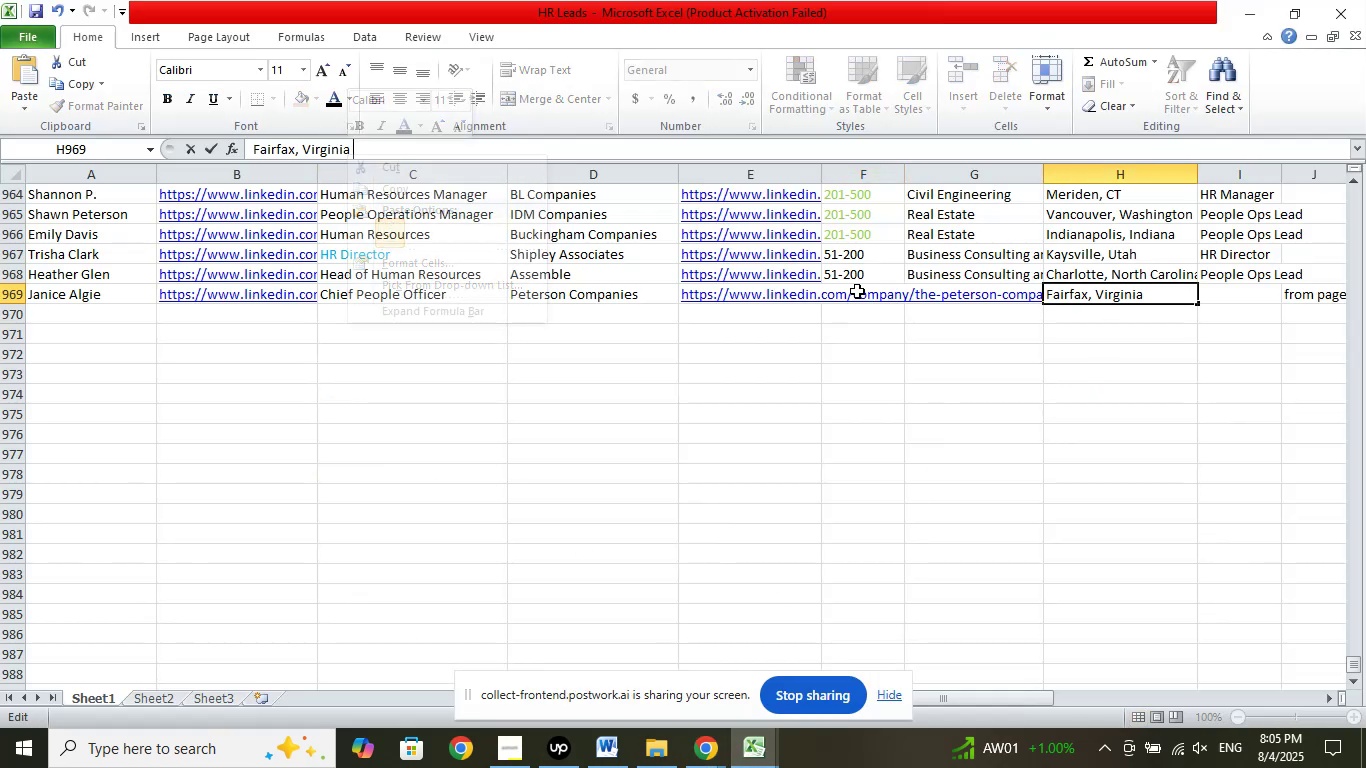 
left_click([858, 291])
 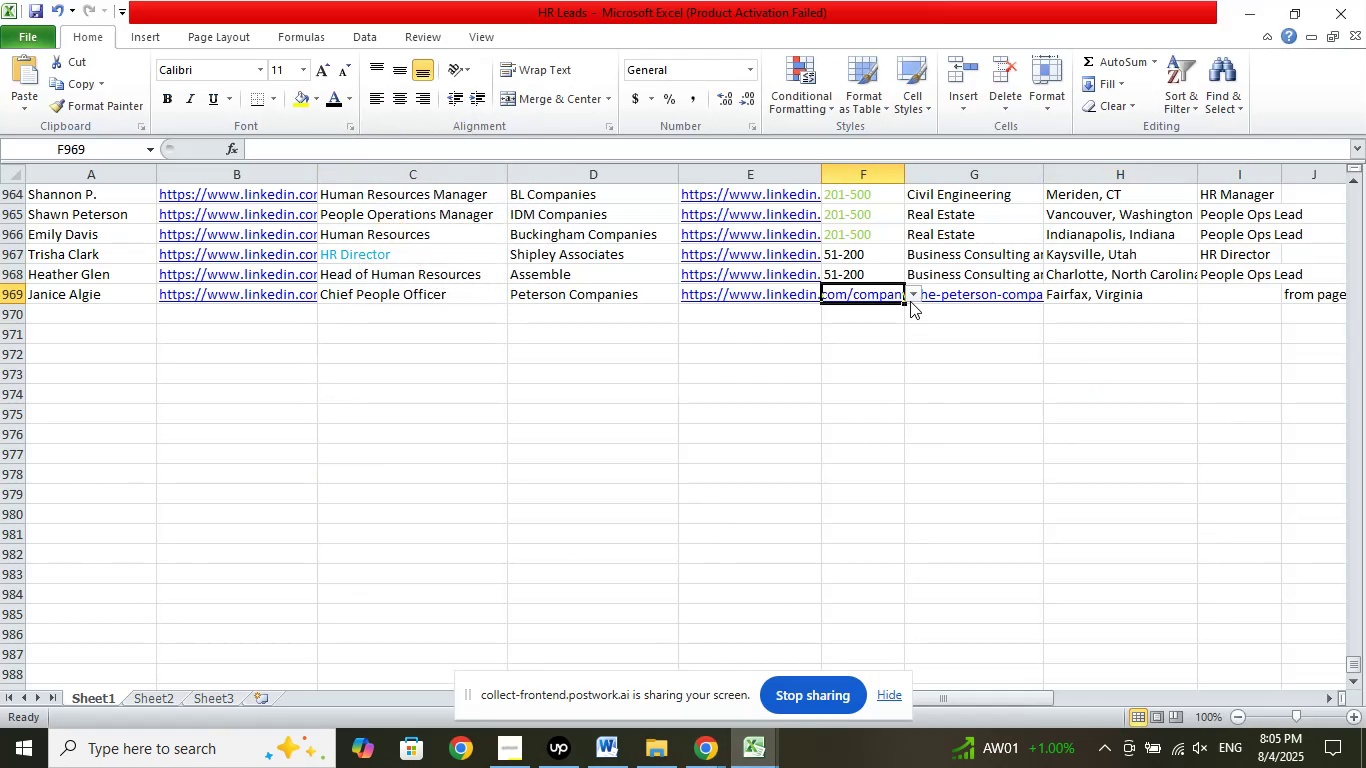 
left_click([911, 291])
 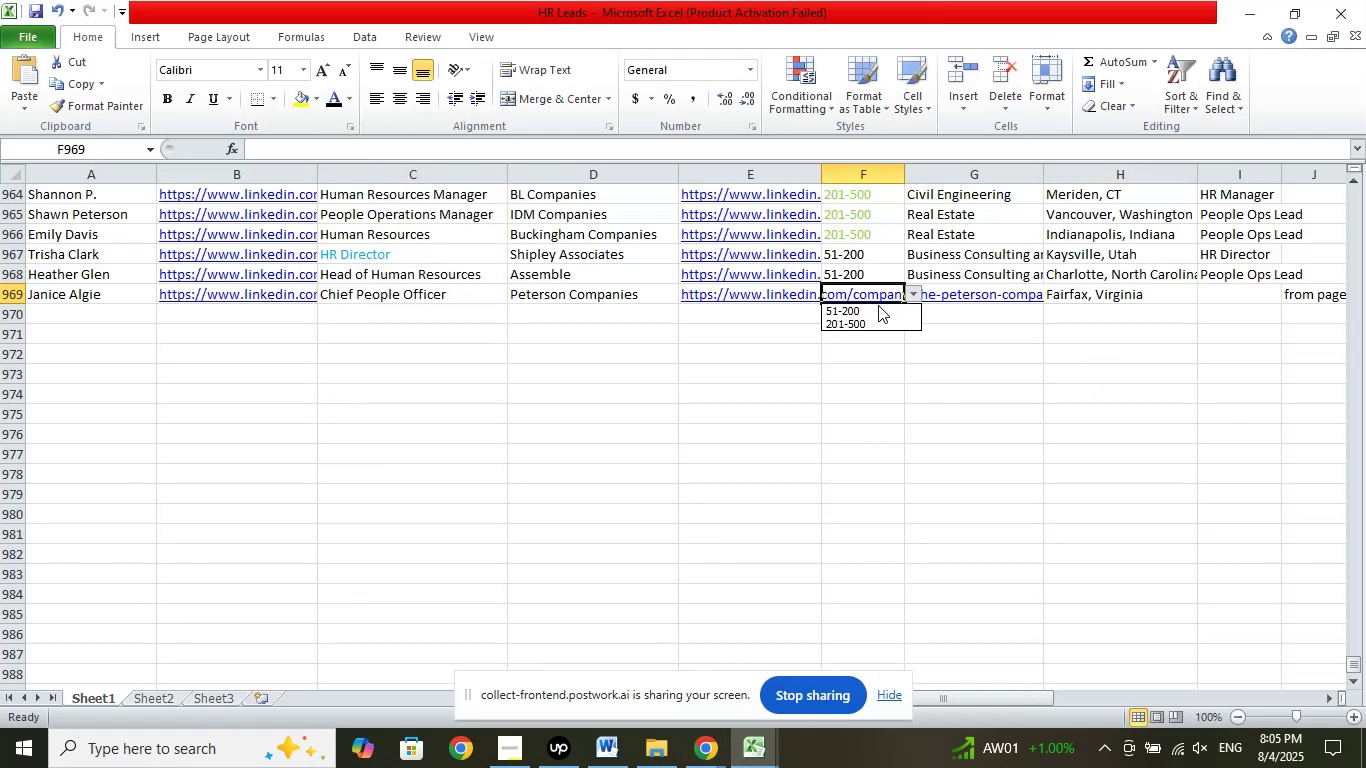 
left_click([872, 311])
 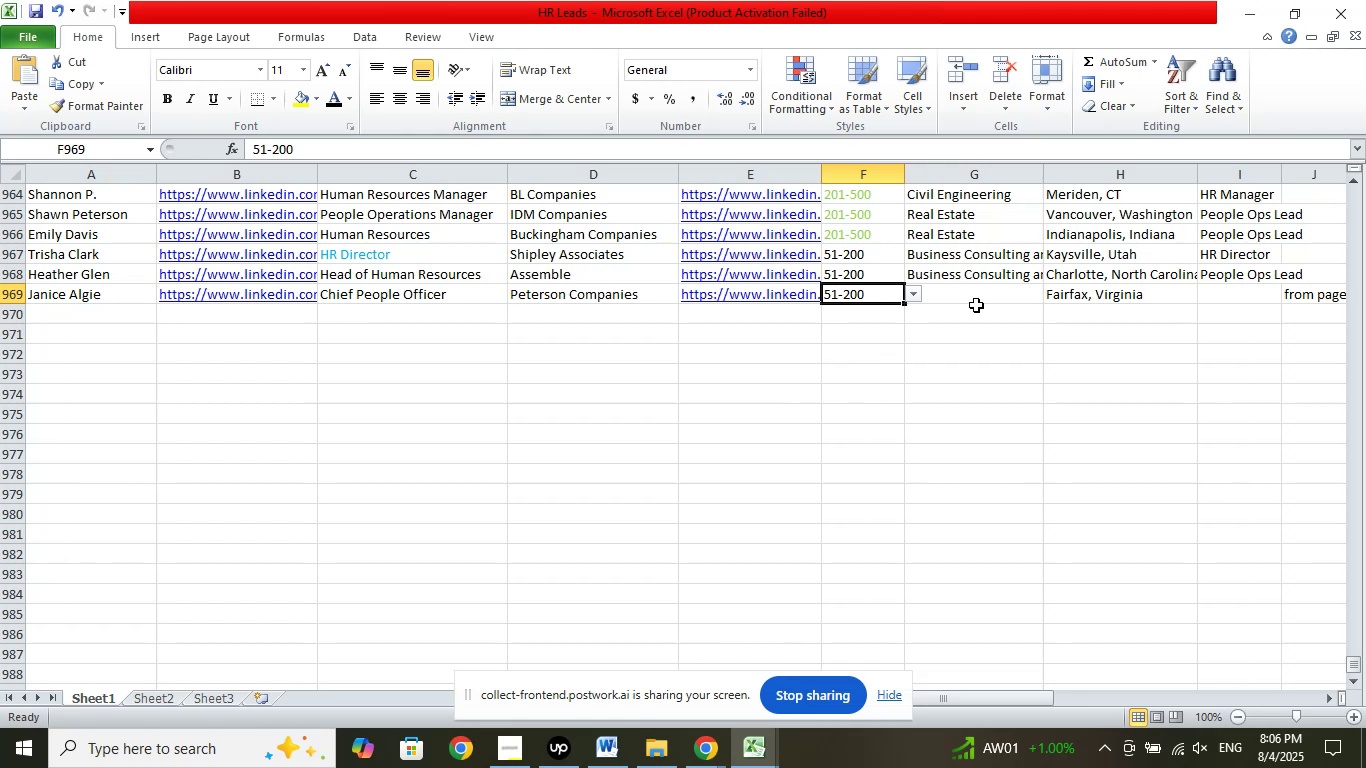 
left_click([981, 295])
 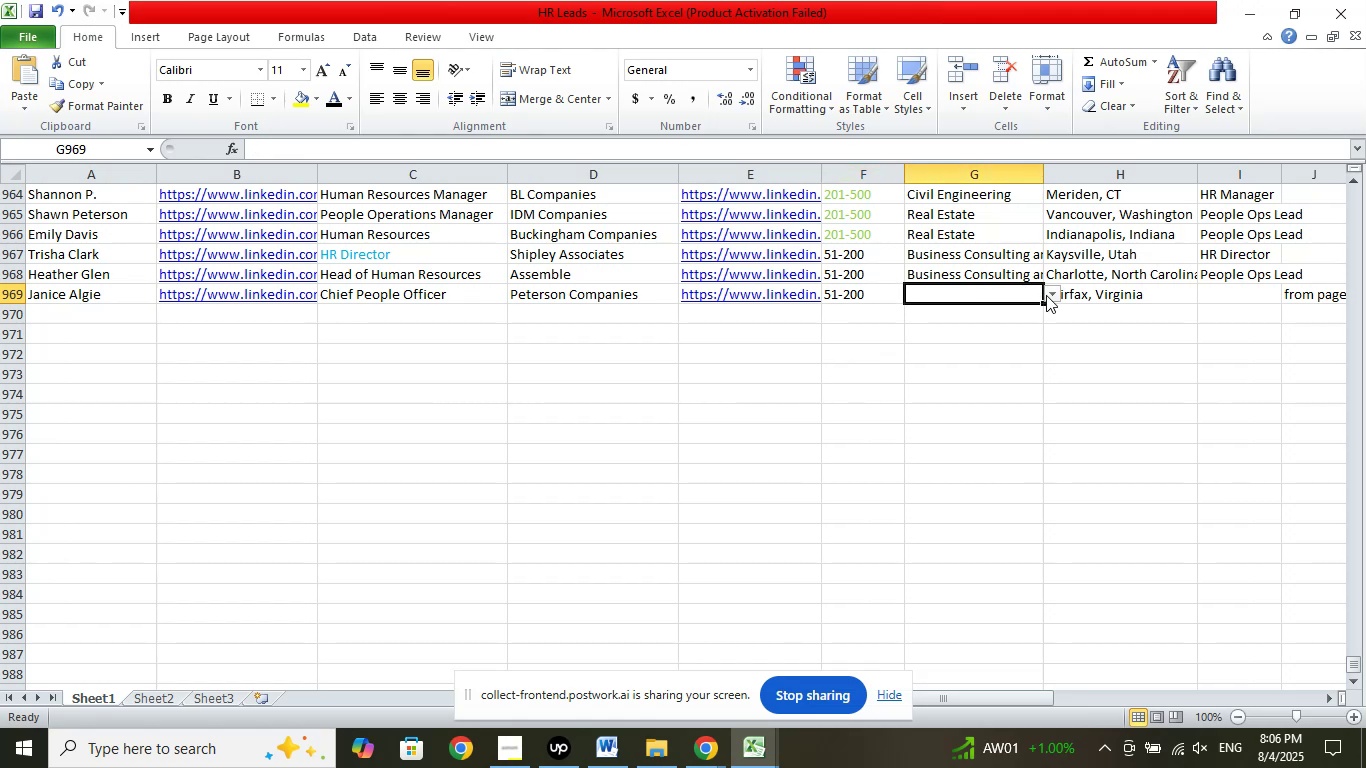 
left_click([1052, 293])
 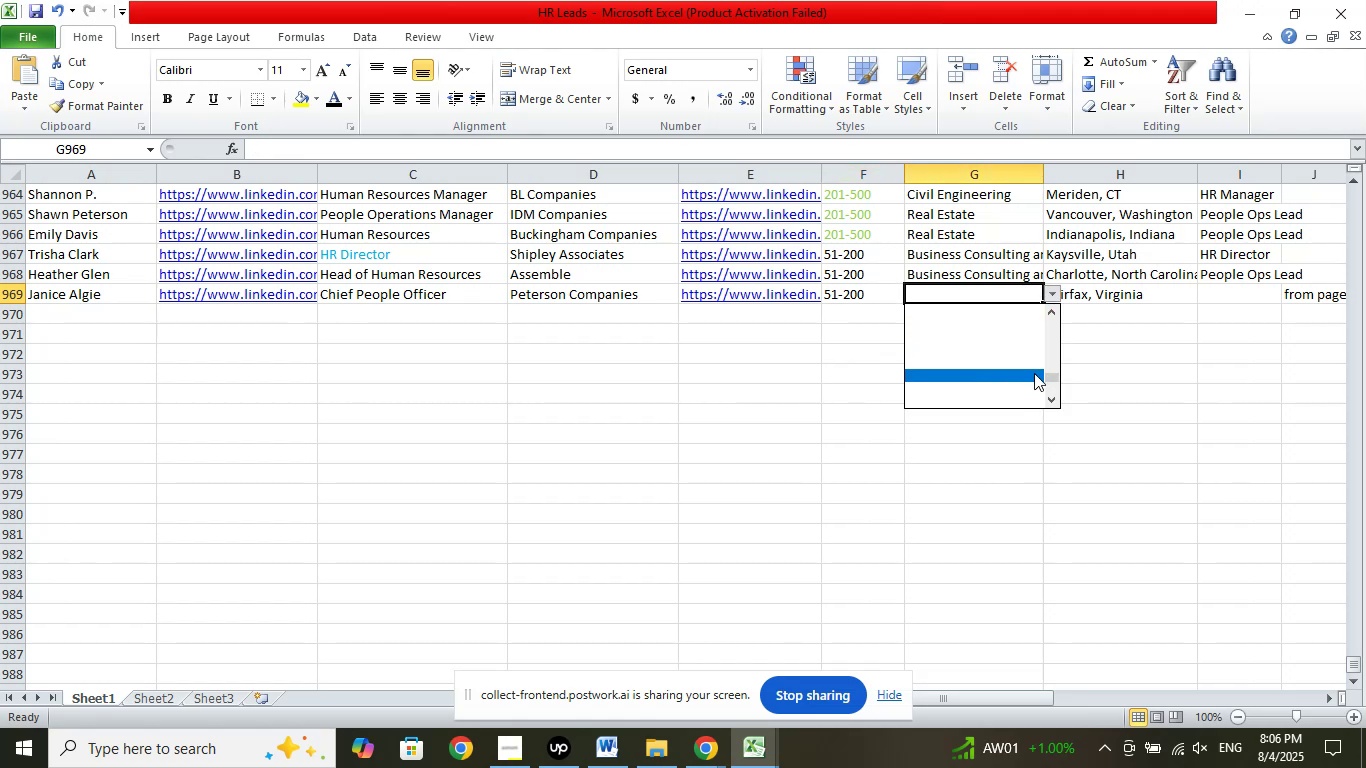 
left_click_drag(start_coordinate=[1051, 375], to_coordinate=[1039, 275])
 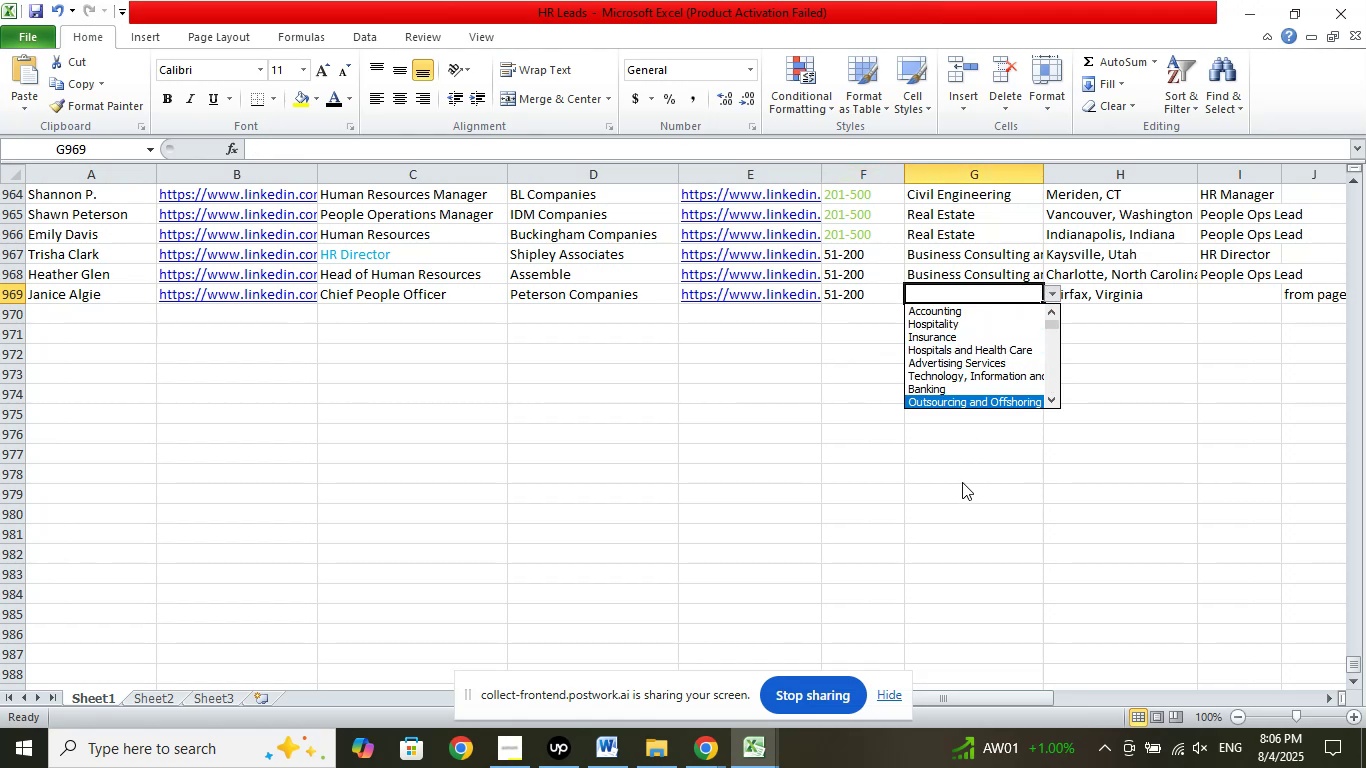 
key(ArrowDown)
 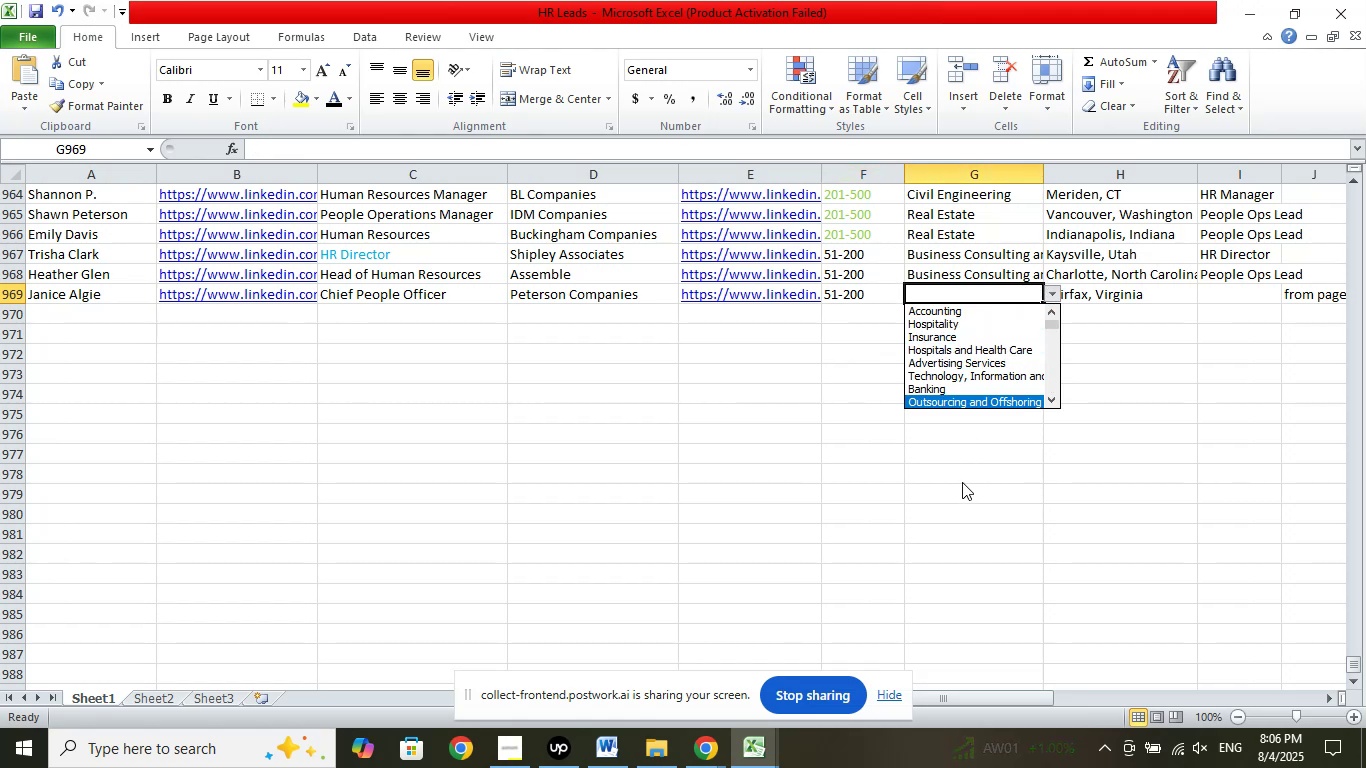 
key(ArrowDown)
 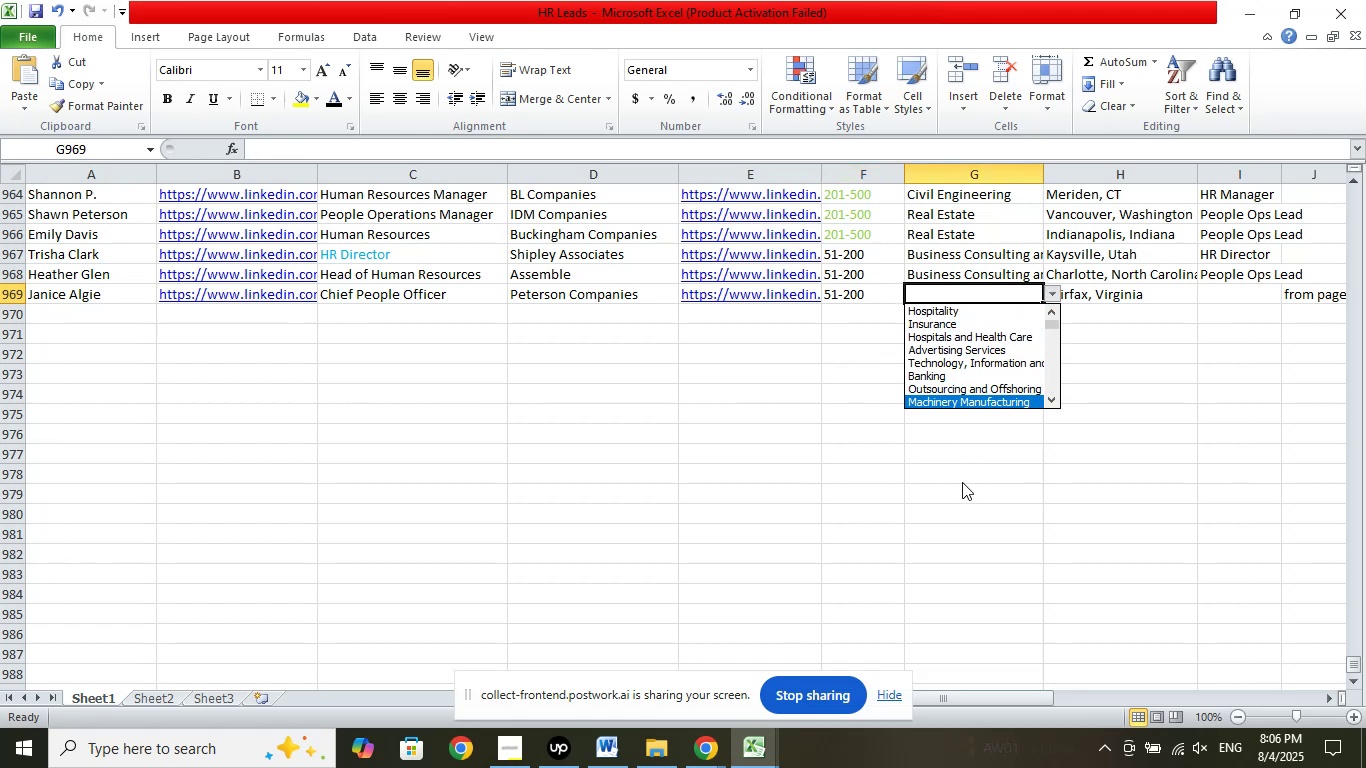 
key(ArrowDown)
 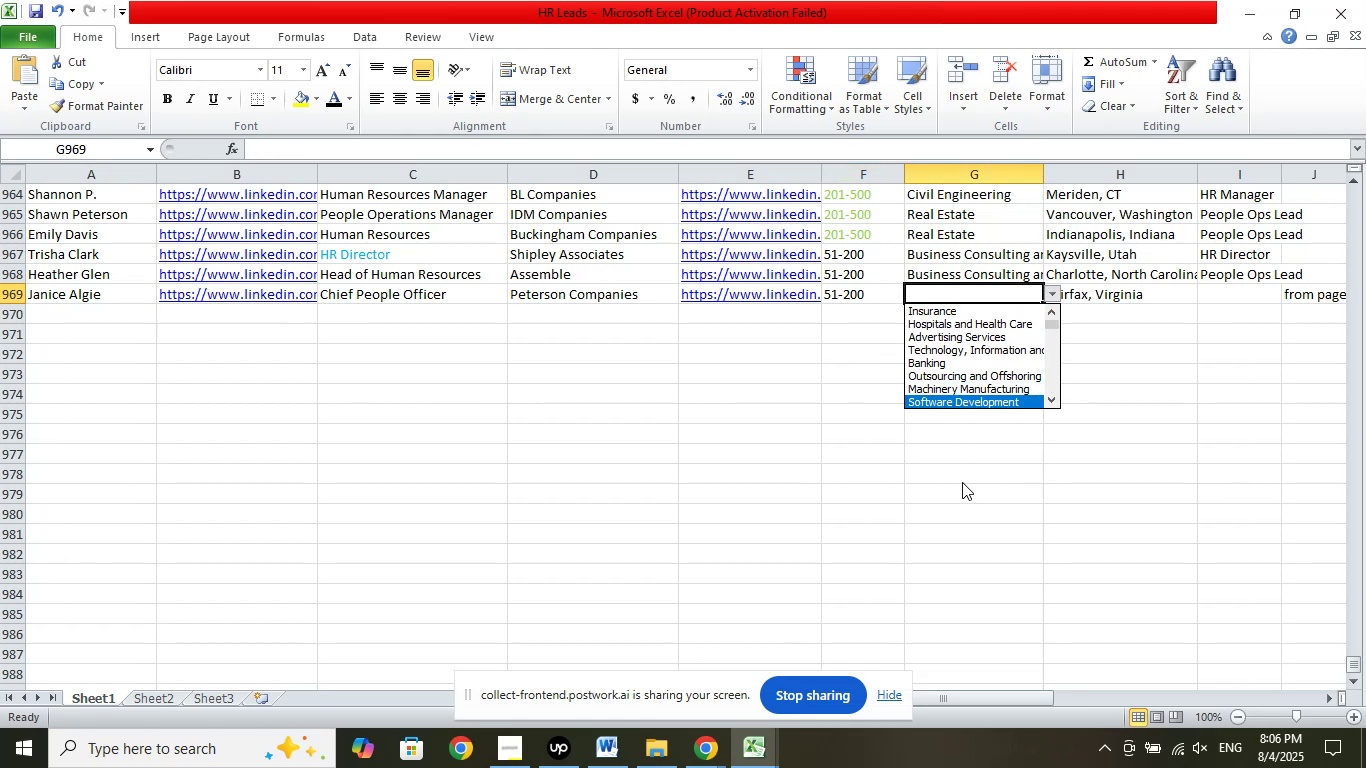 
key(ArrowDown)
 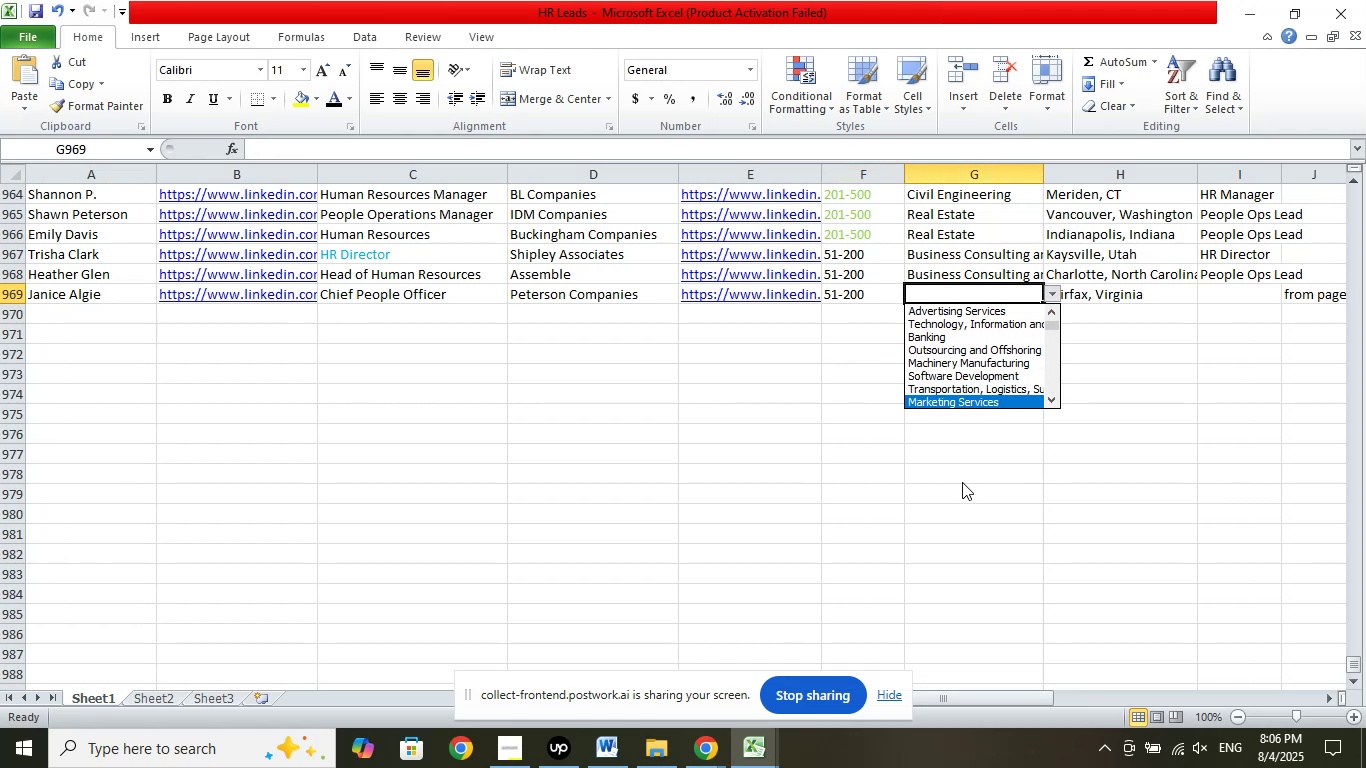 
key(ArrowDown)
 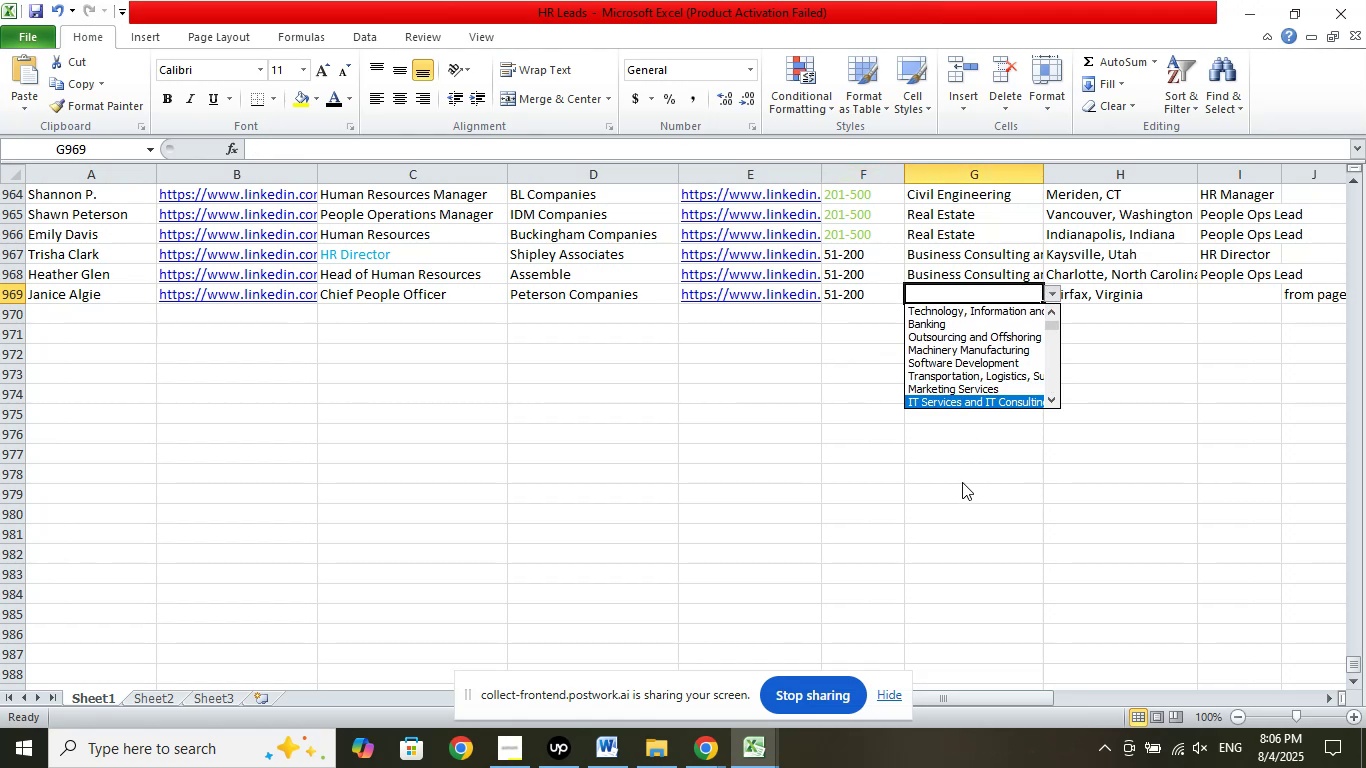 
key(ArrowDown)
 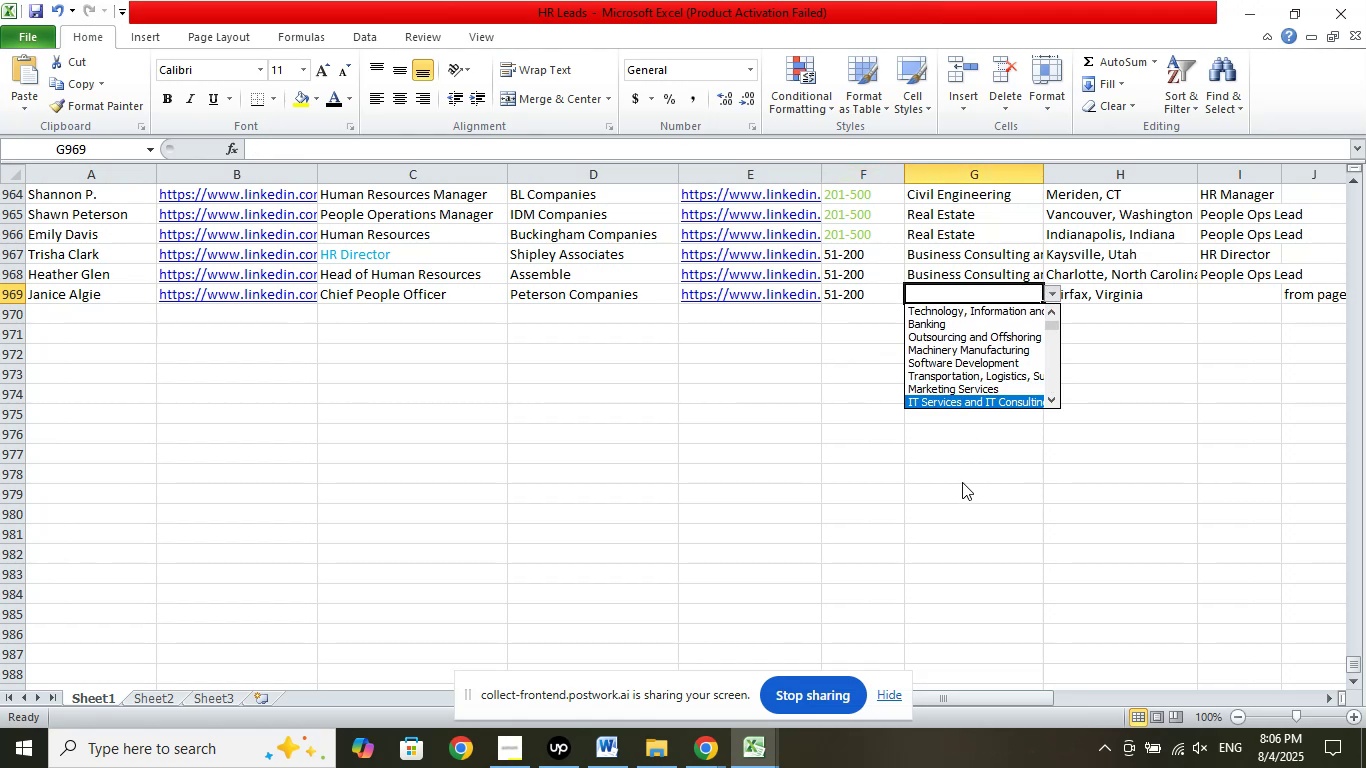 
key(ArrowDown)
 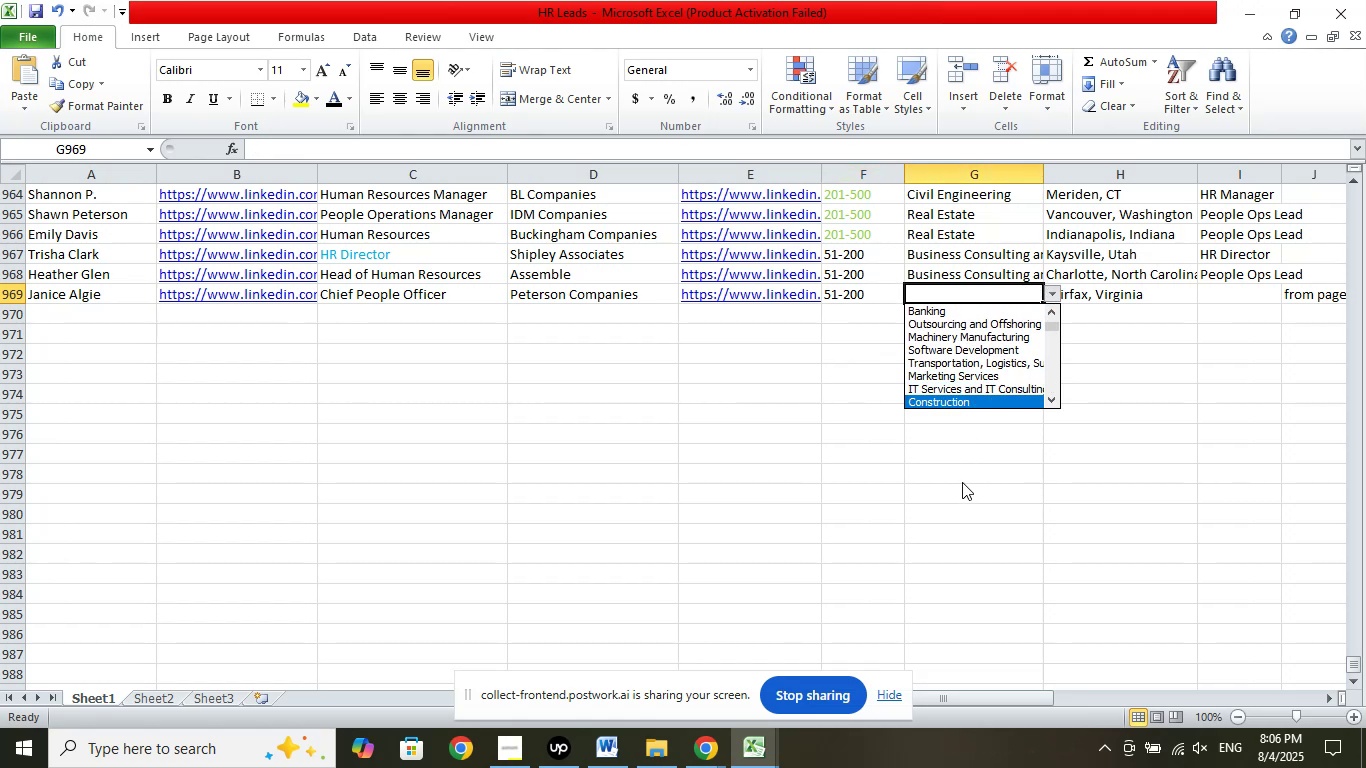 
key(ArrowDown)
 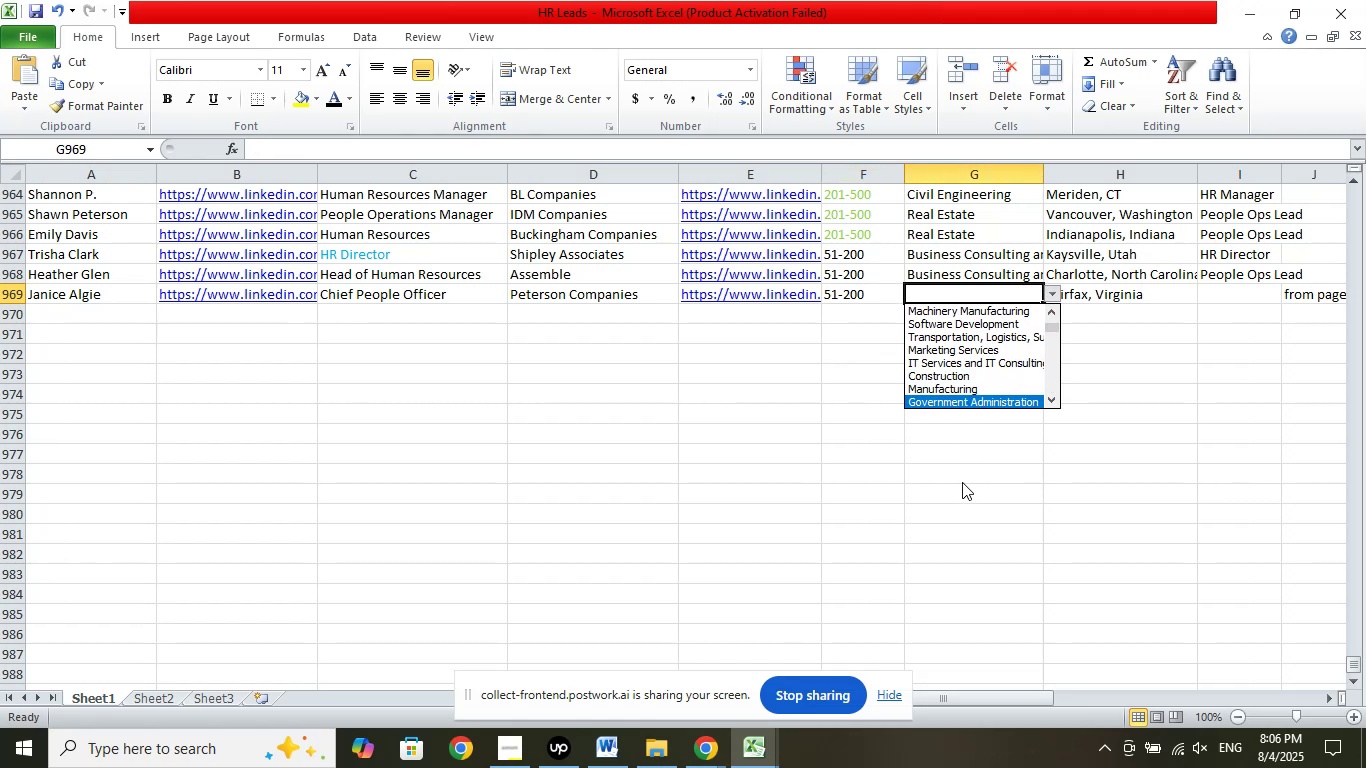 
key(ArrowDown)
 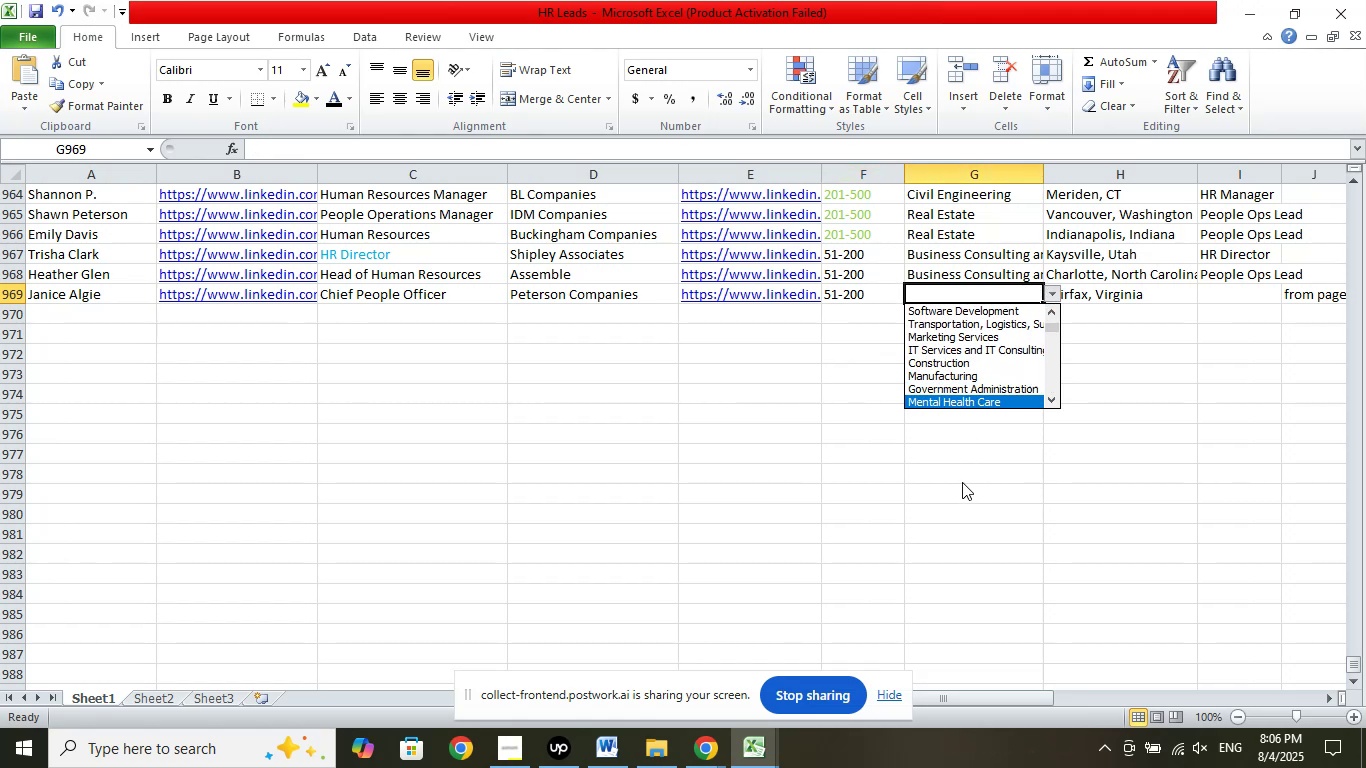 
key(ArrowDown)
 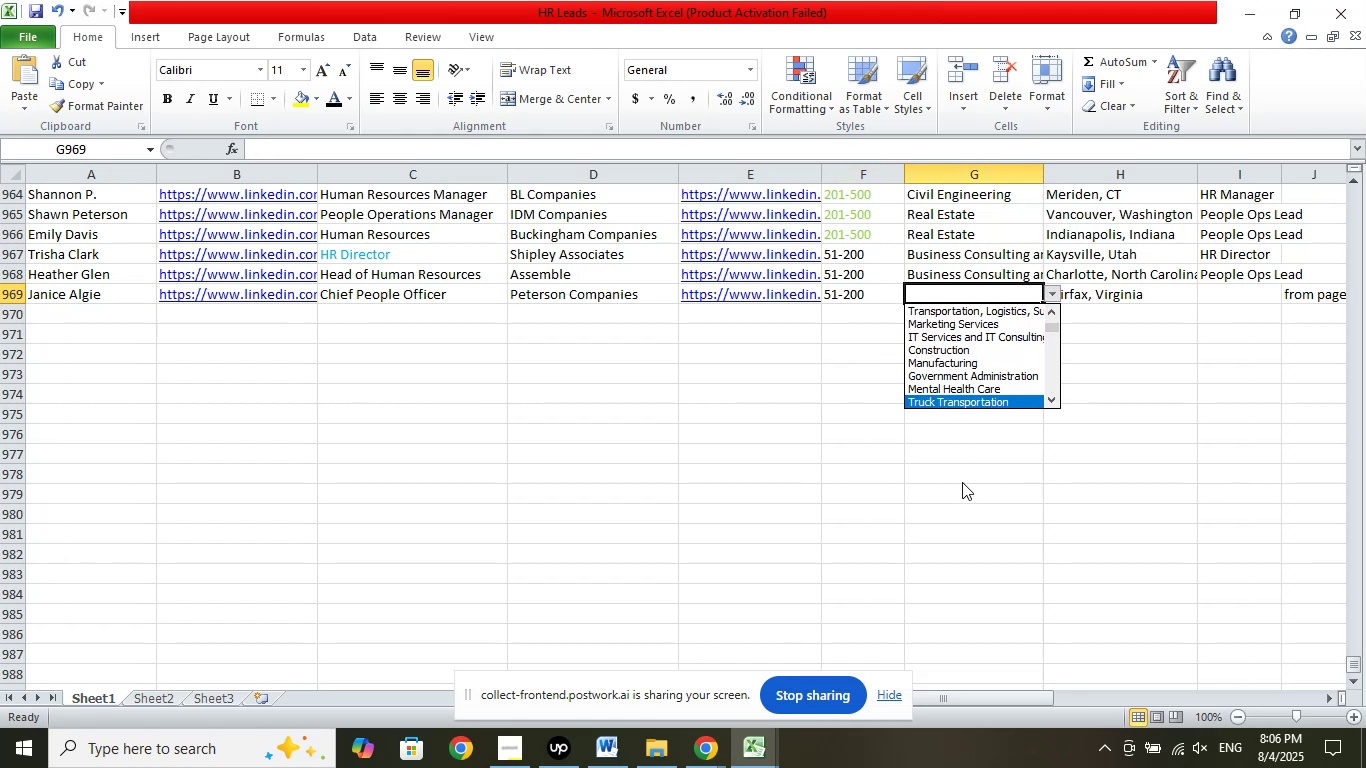 
key(ArrowDown)
 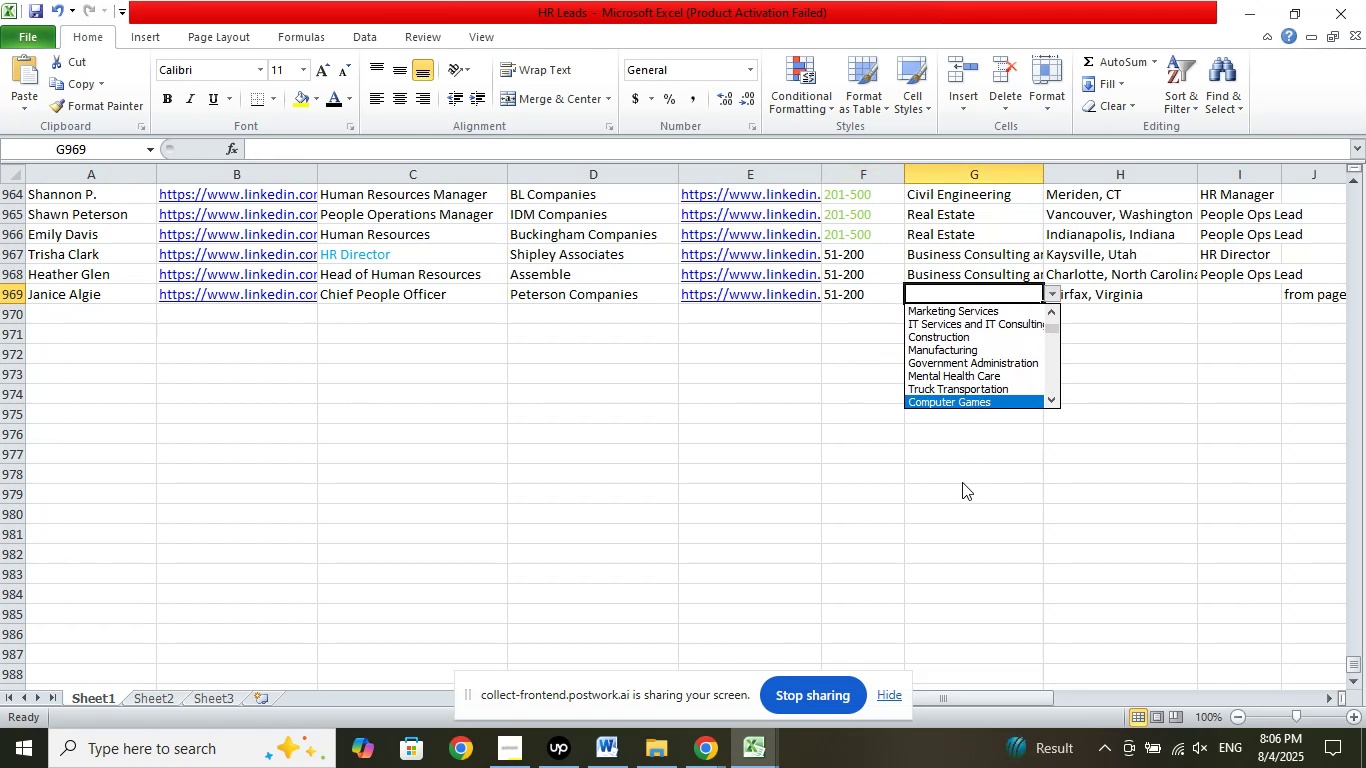 
key(ArrowDown)
 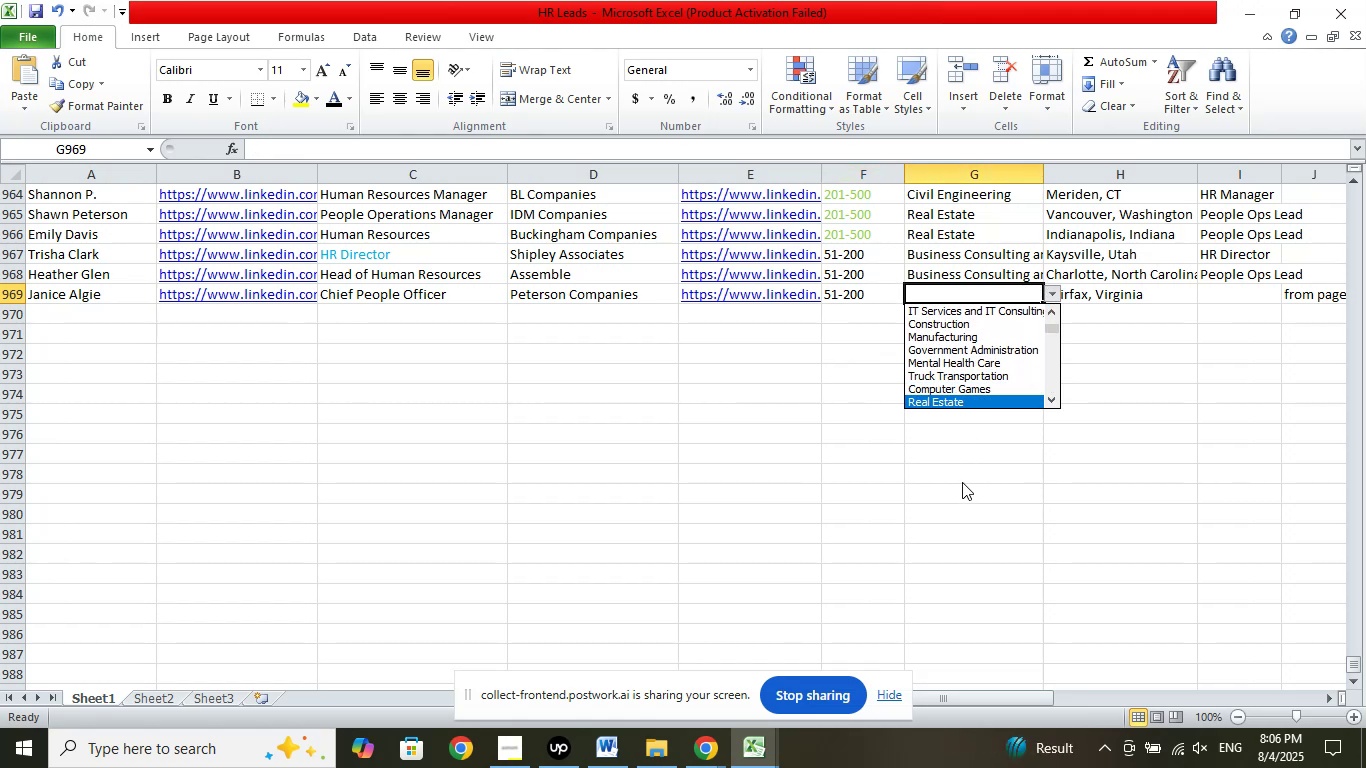 
key(ArrowDown)
 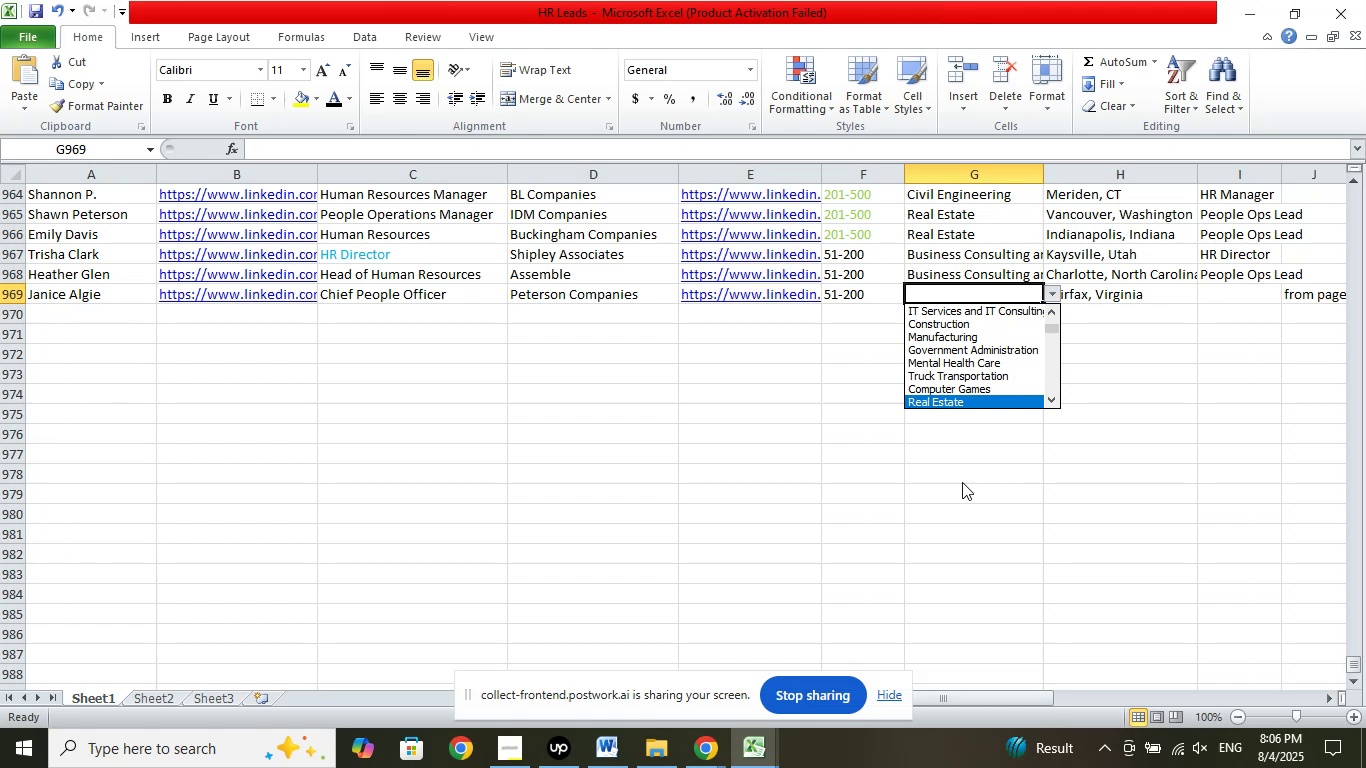 
key(ArrowDown)
 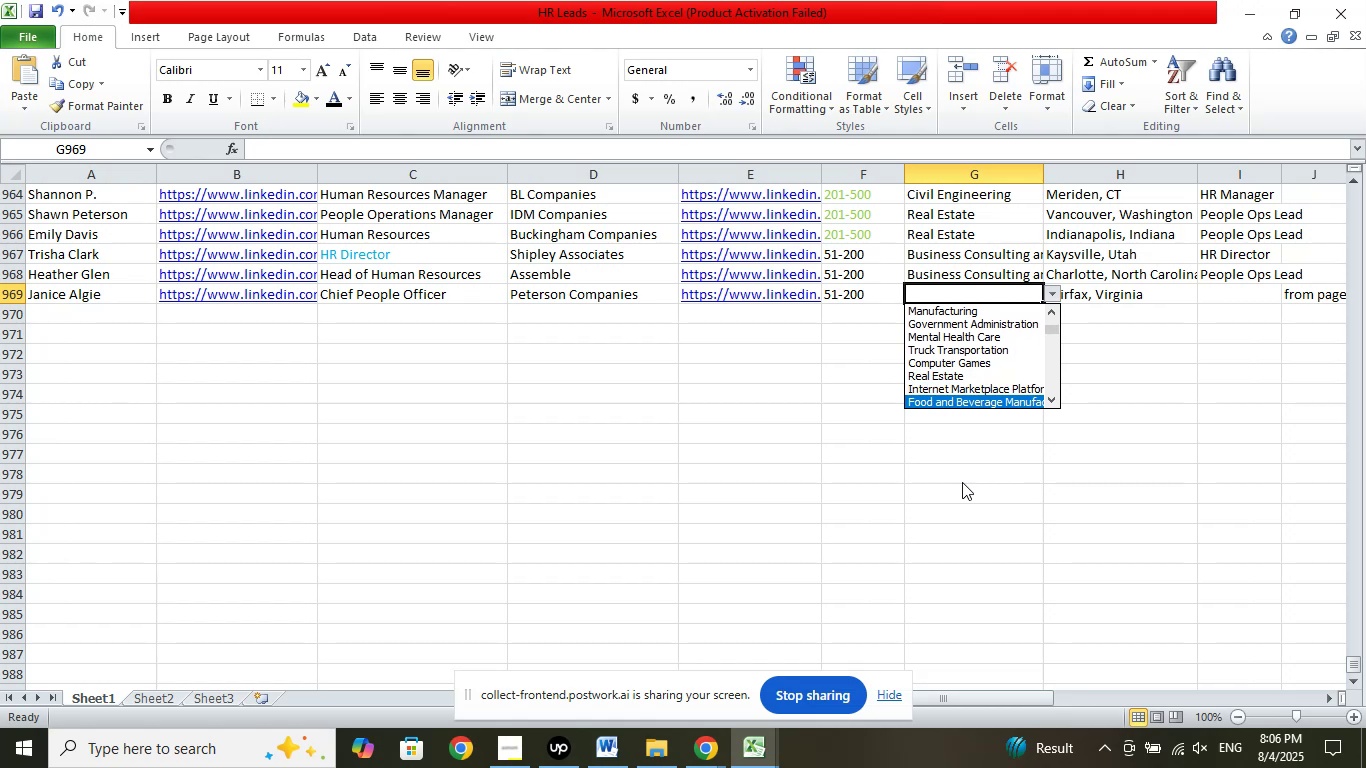 
key(ArrowUp)
 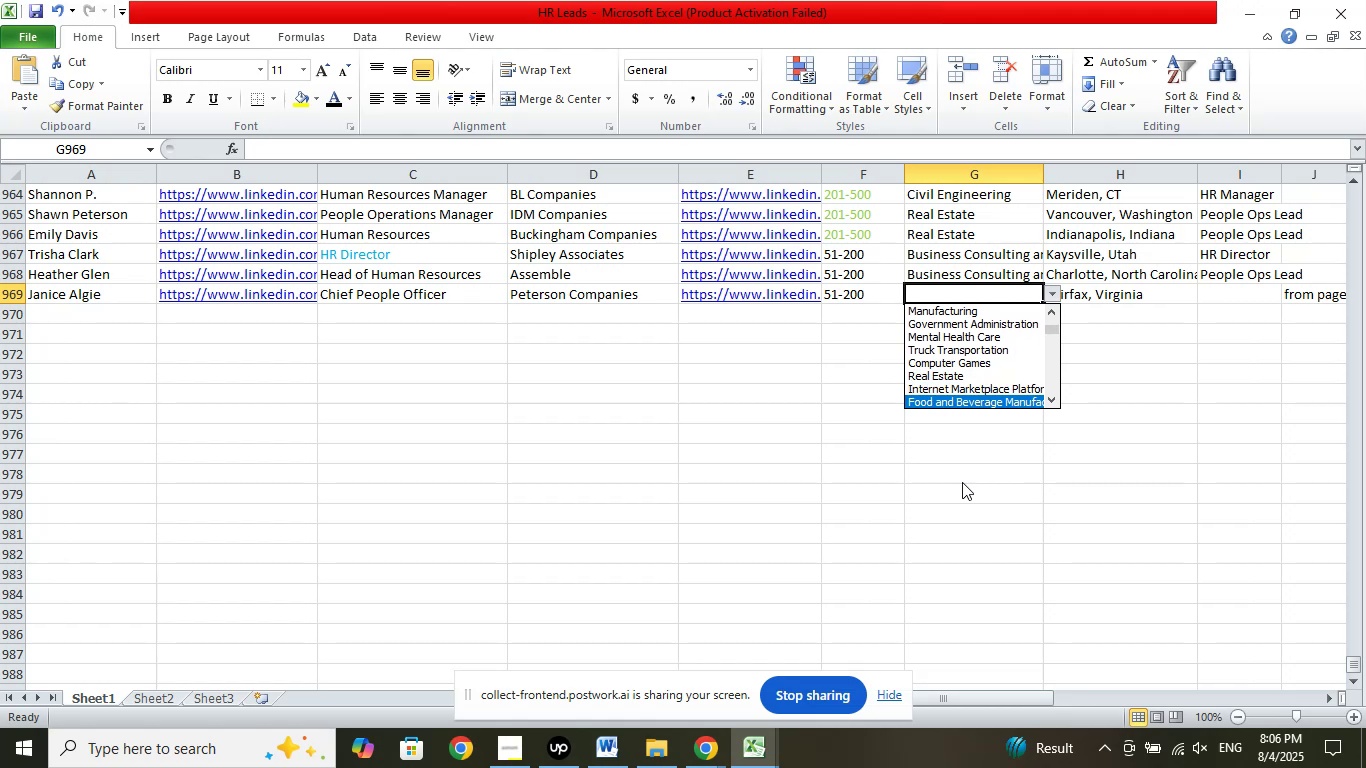 
key(ArrowUp)
 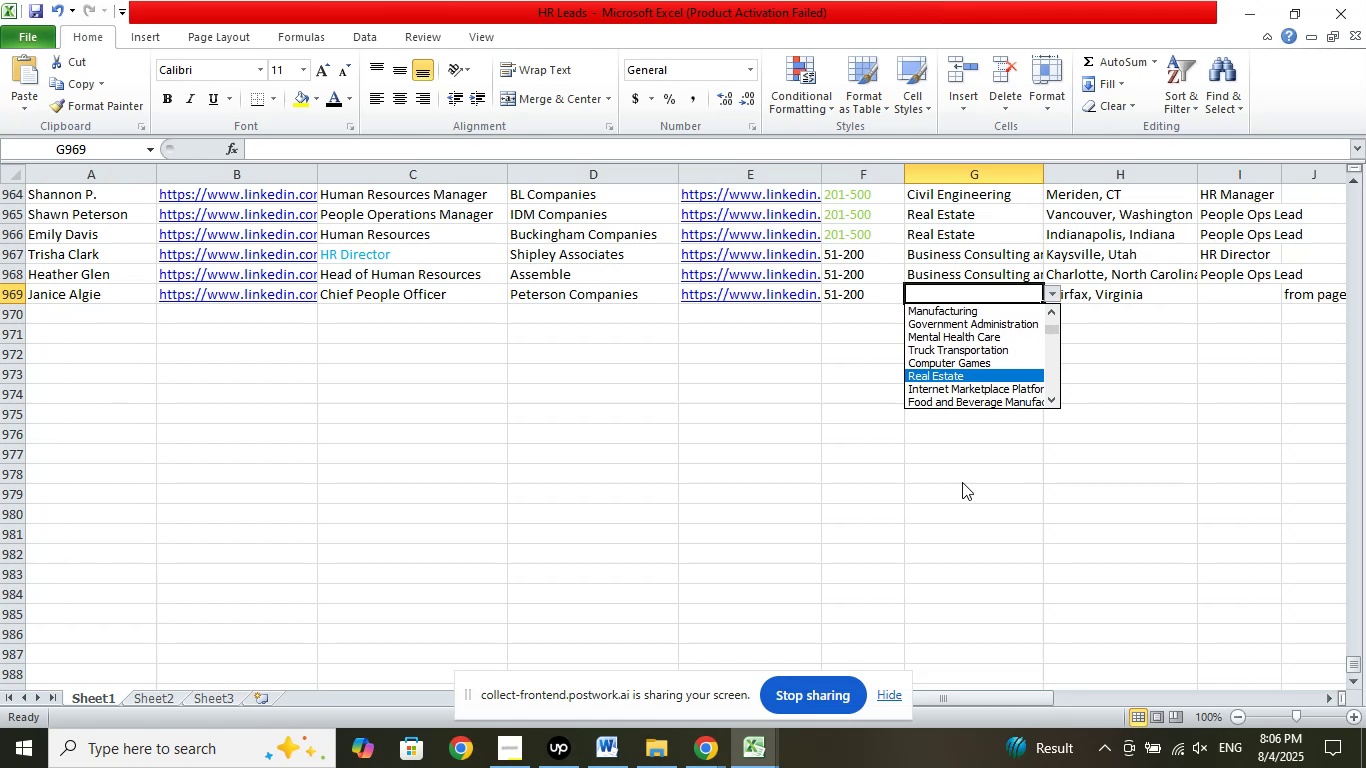 
key(Enter)
 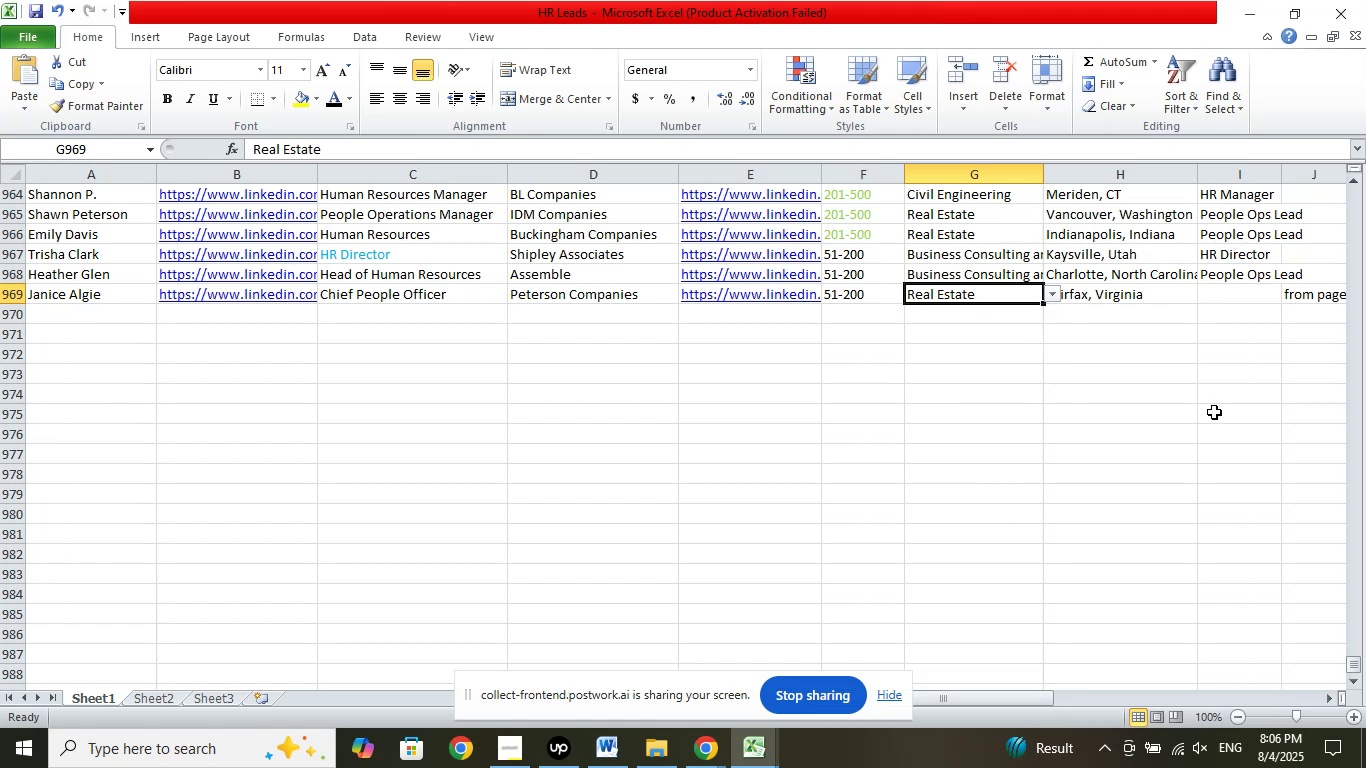 
left_click([1206, 294])
 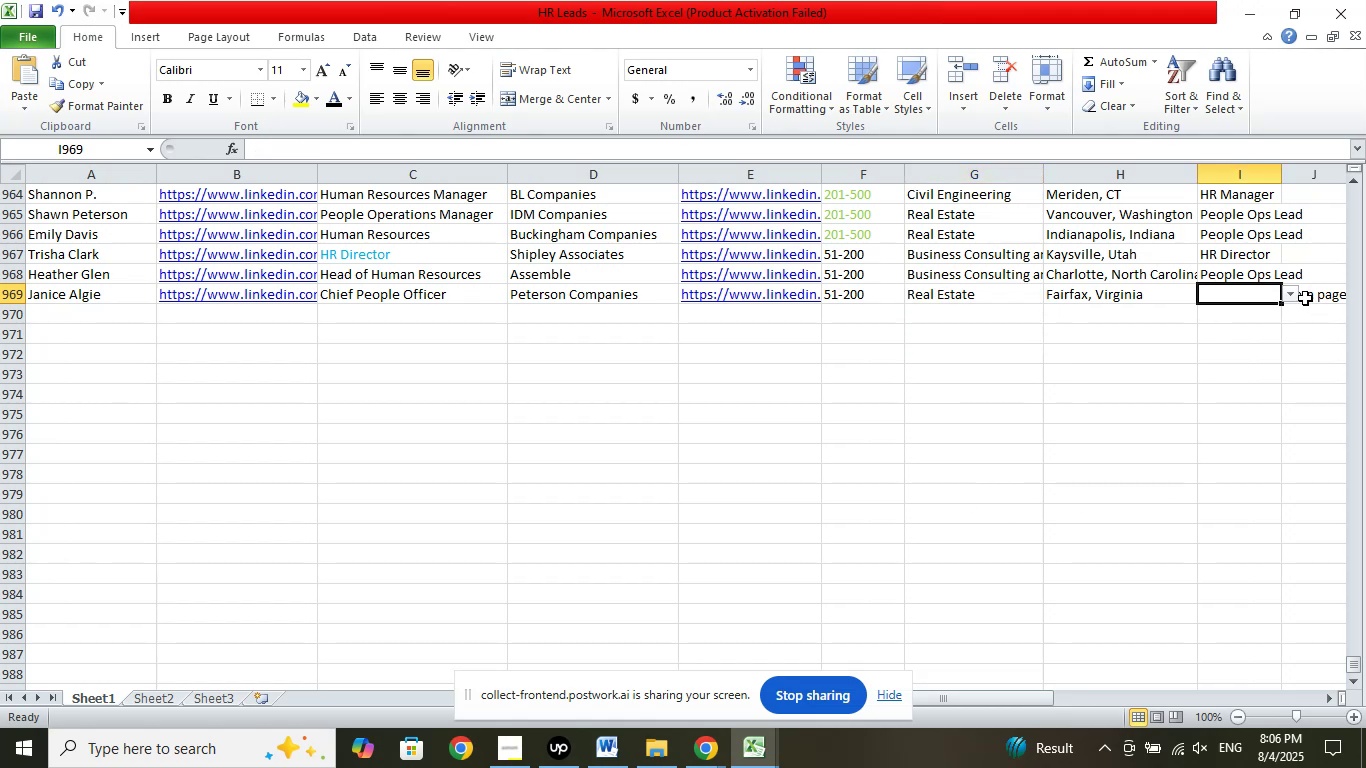 
left_click([1292, 295])
 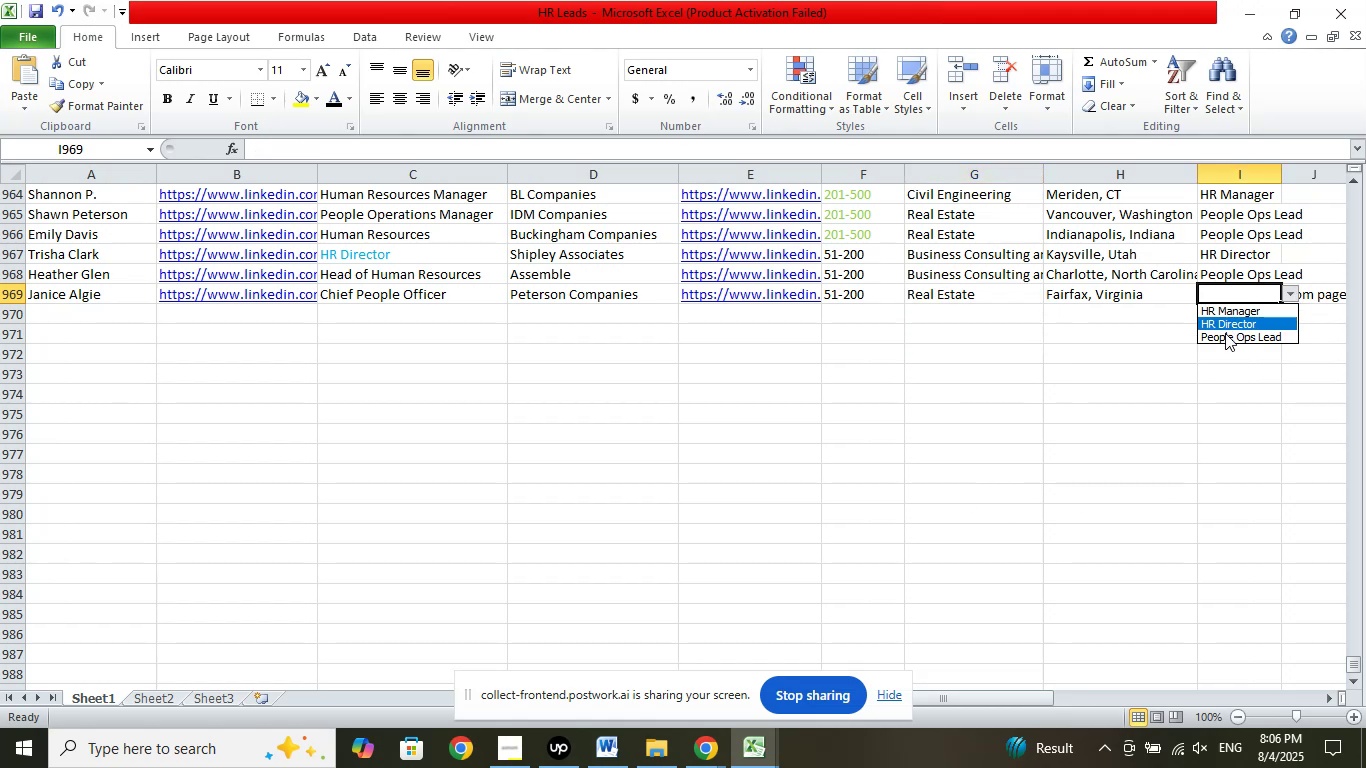 
left_click([1223, 340])
 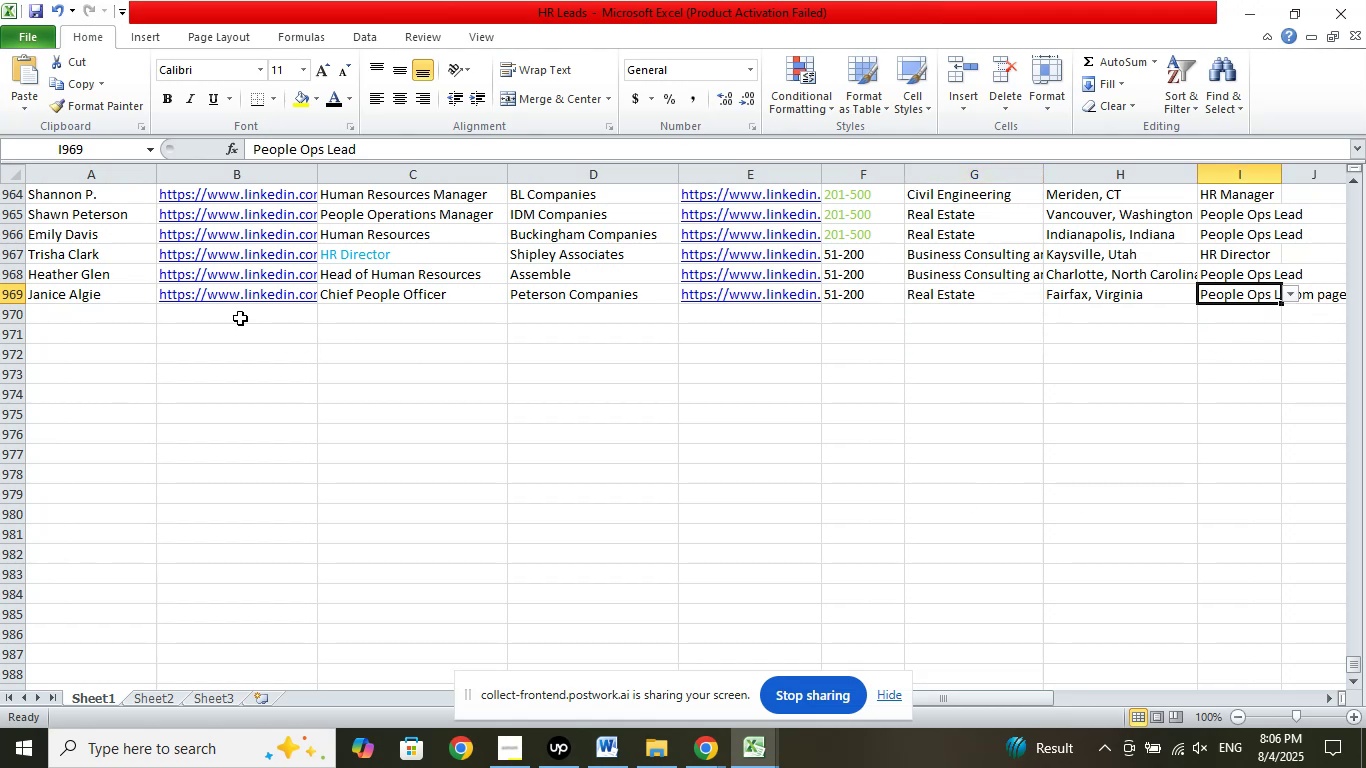 
left_click([119, 319])
 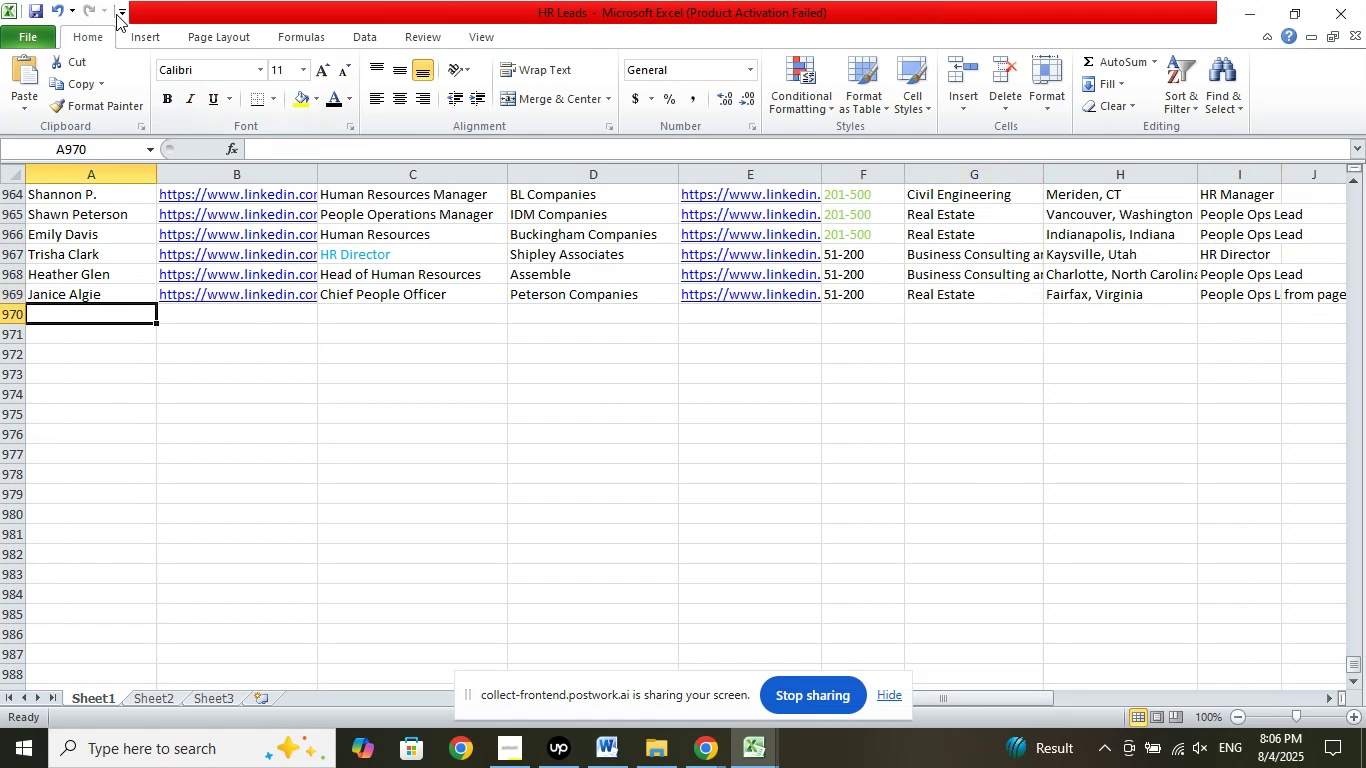 
left_click([34, 17])
 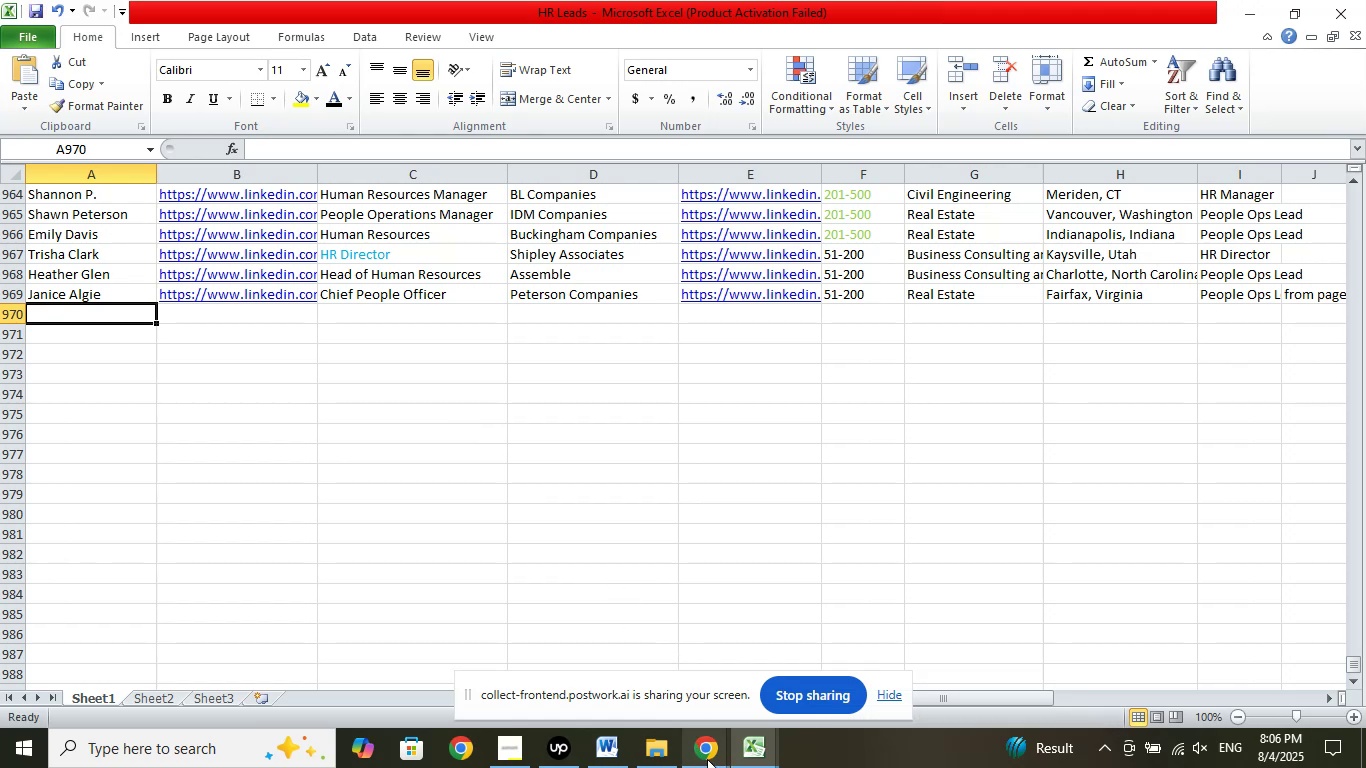 
double_click([646, 685])
 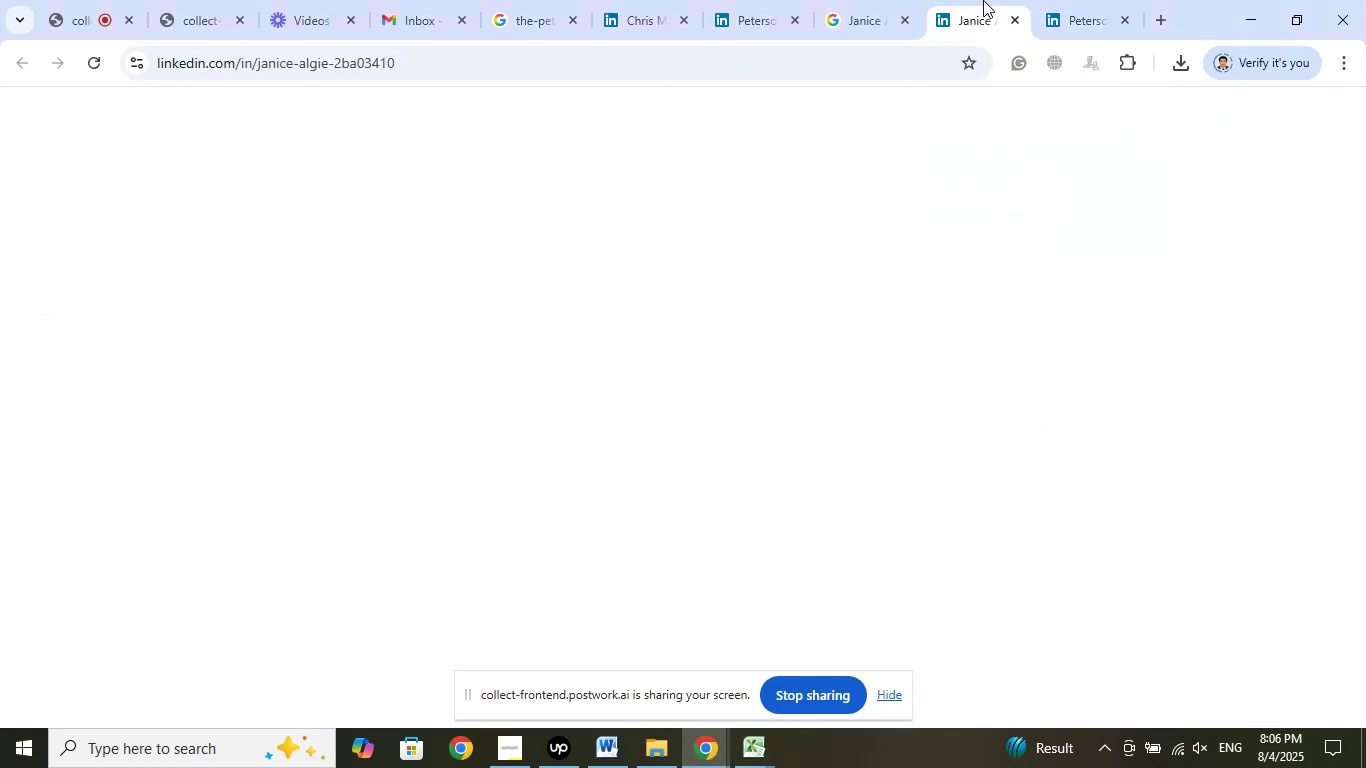 
scroll: coordinate [760, 455], scroll_direction: up, amount: 6.0
 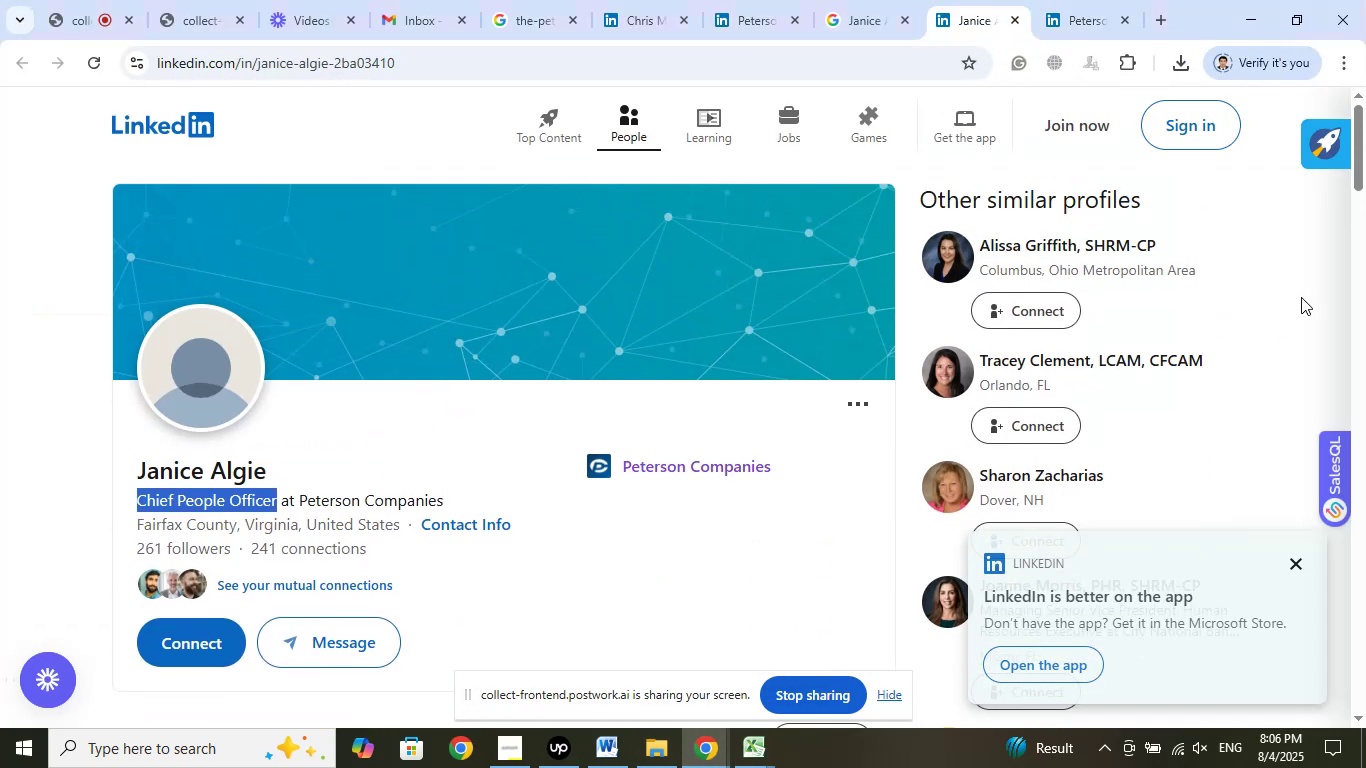 
scroll: coordinate [1282, 352], scroll_direction: none, amount: 0.0
 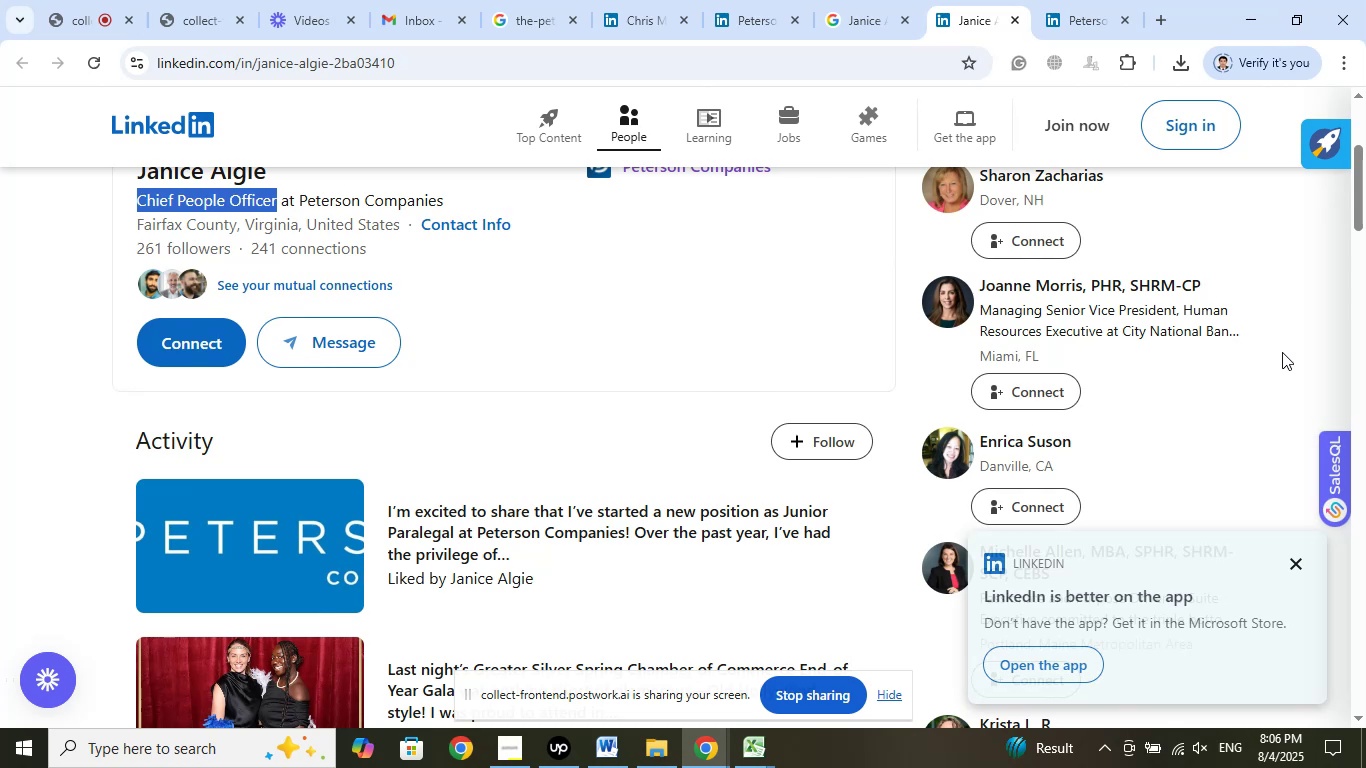 
wait(7.74)
 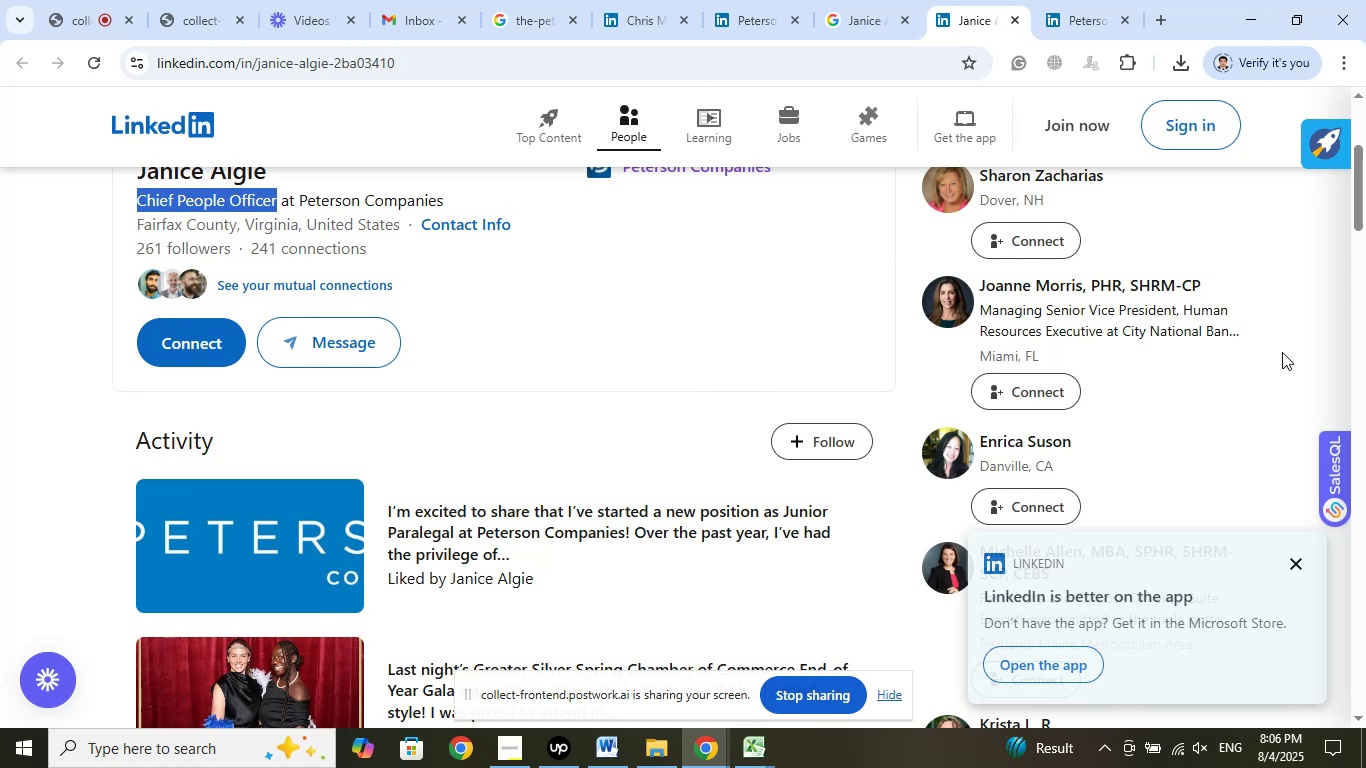 
scroll: coordinate [1282, 352], scroll_direction: down, amount: 2.0
 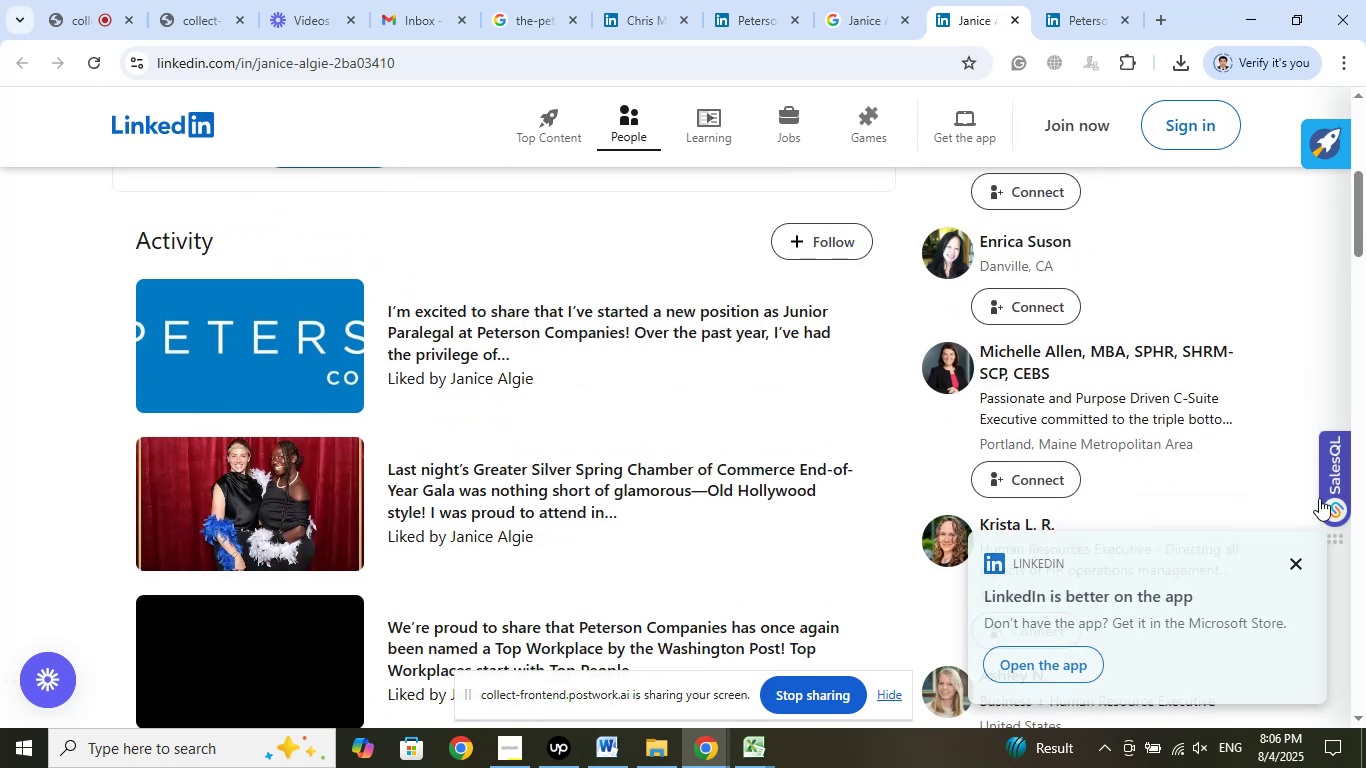 
left_click([1295, 568])
 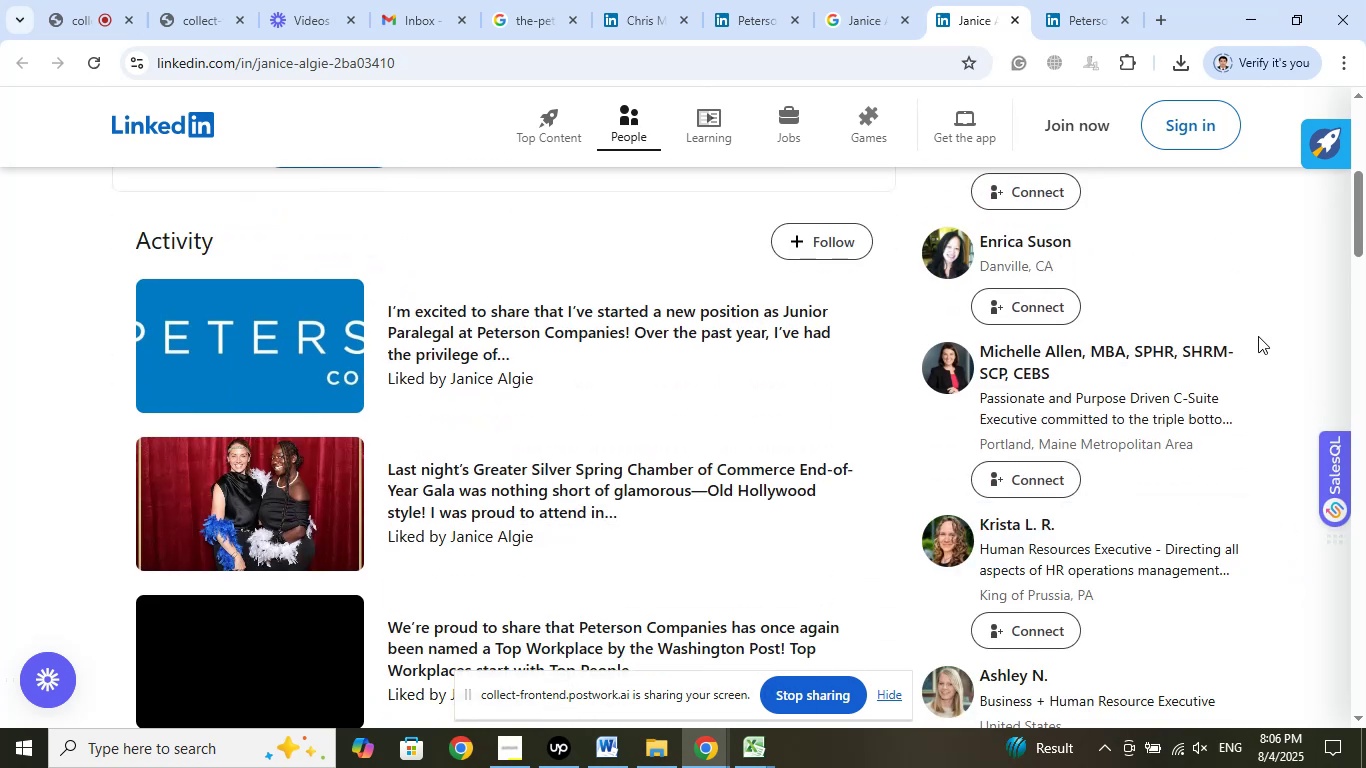 
scroll: coordinate [1258, 337], scroll_direction: down, amount: 5.0
 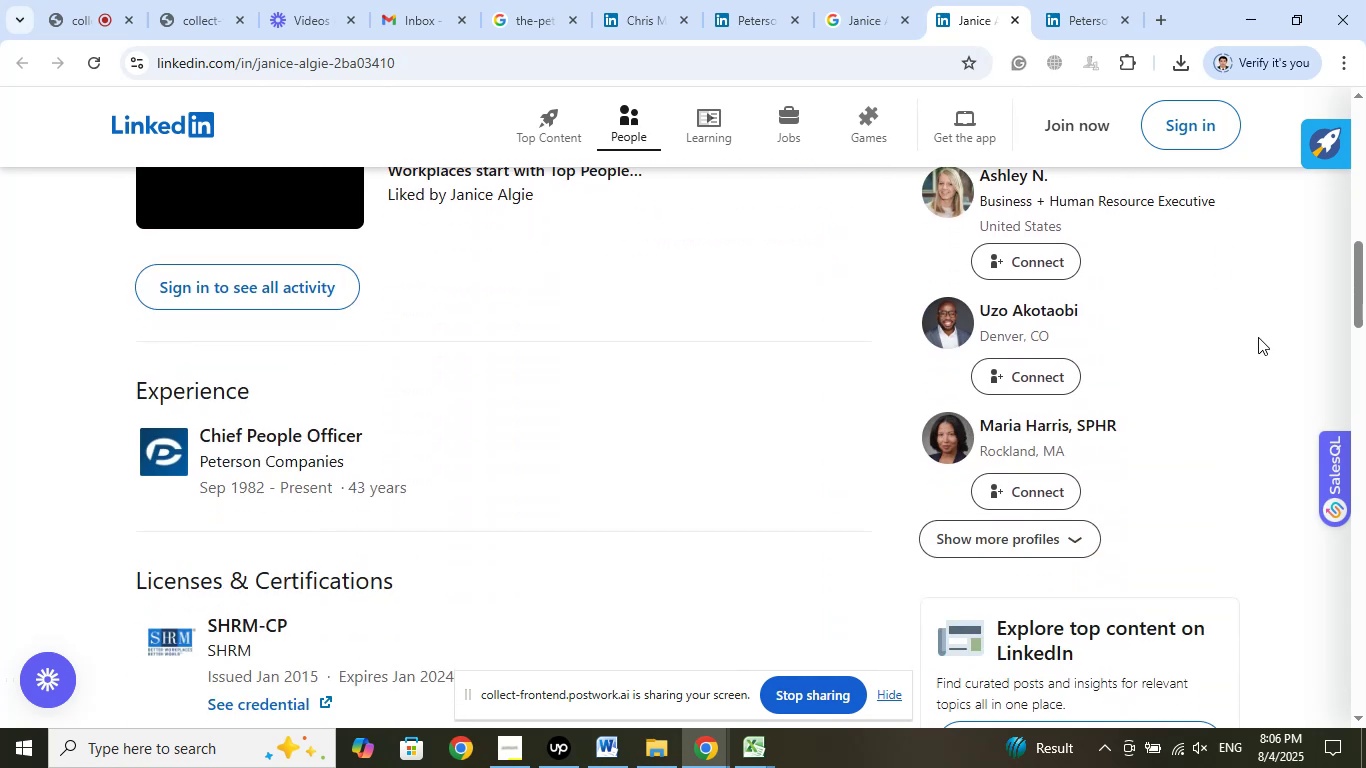 
scroll: coordinate [1258, 337], scroll_direction: up, amount: 5.0
 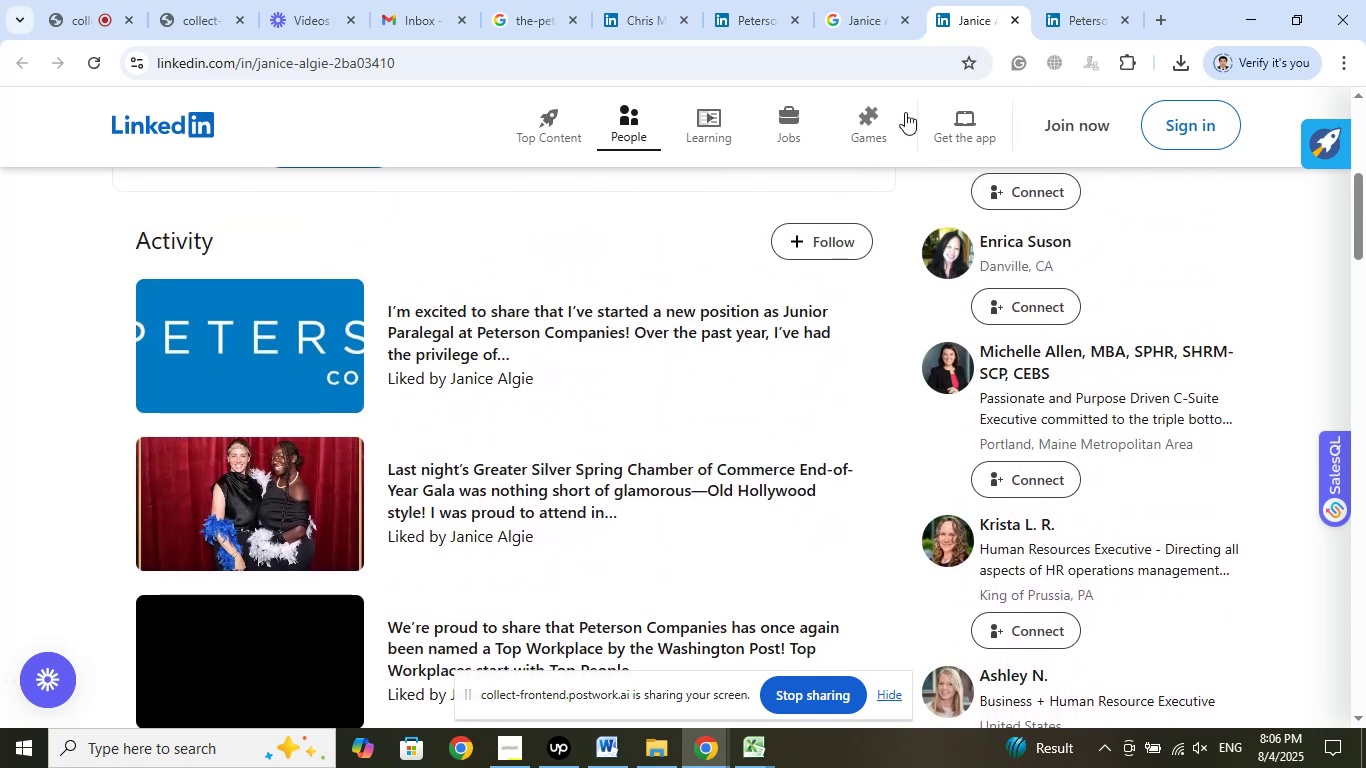 
left_click([864, 0])
 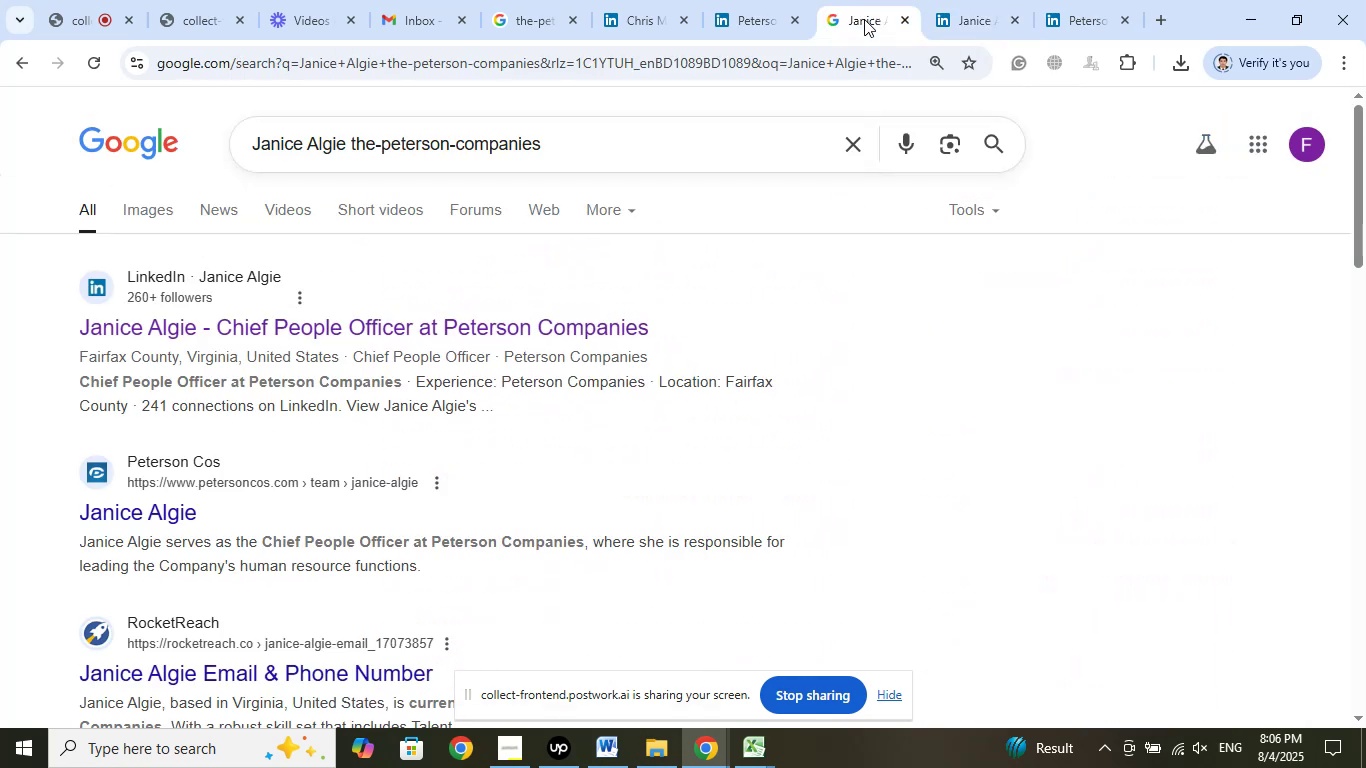 
scroll: coordinate [898, 328], scroll_direction: up, amount: 3.0
 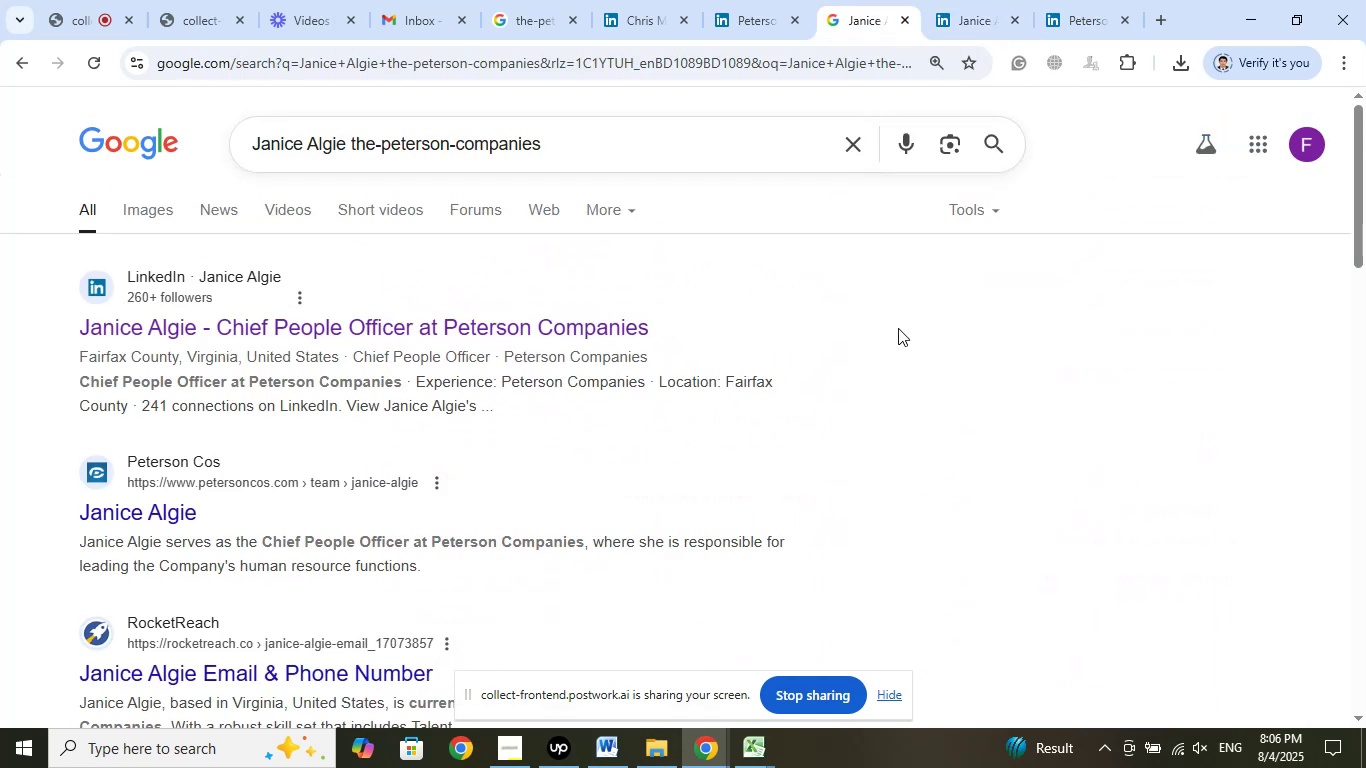 
scroll: coordinate [898, 328], scroll_direction: down, amount: 7.0
 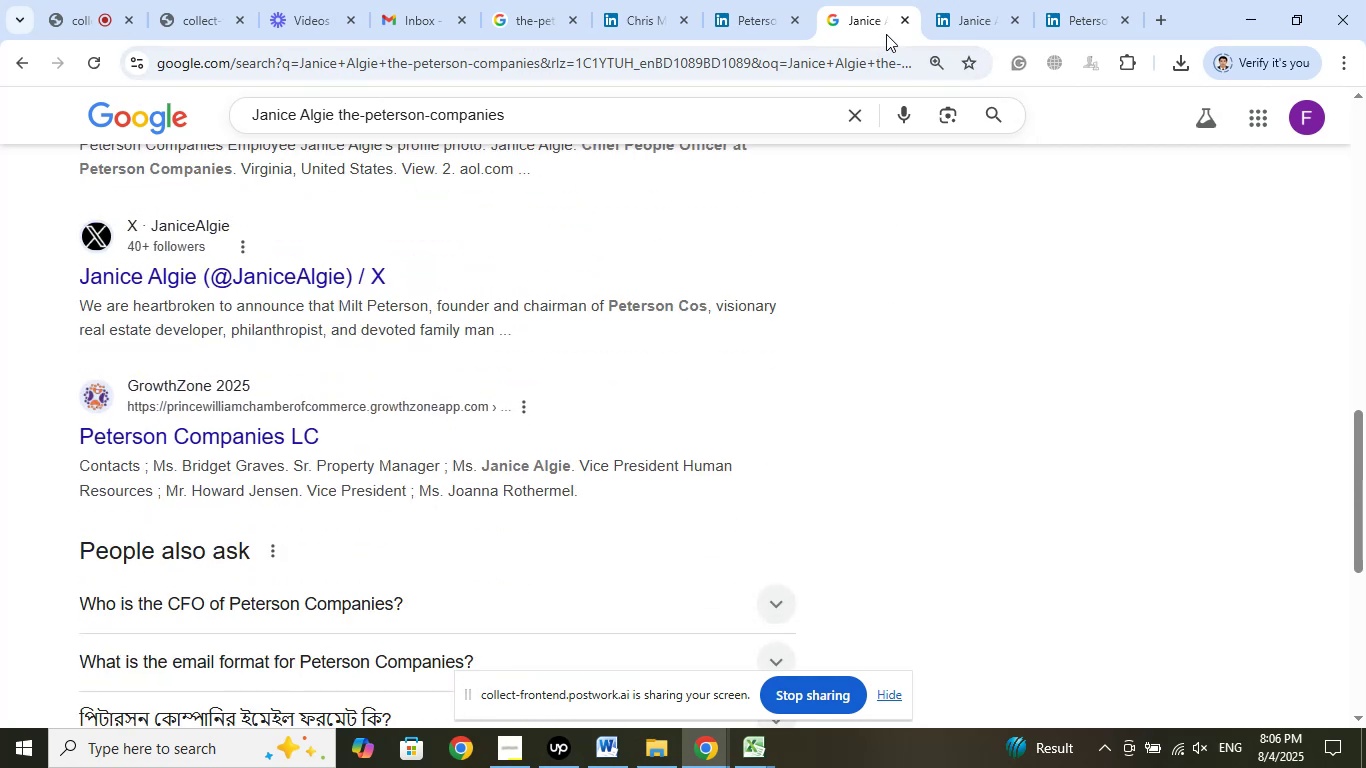 
left_click([902, 21])
 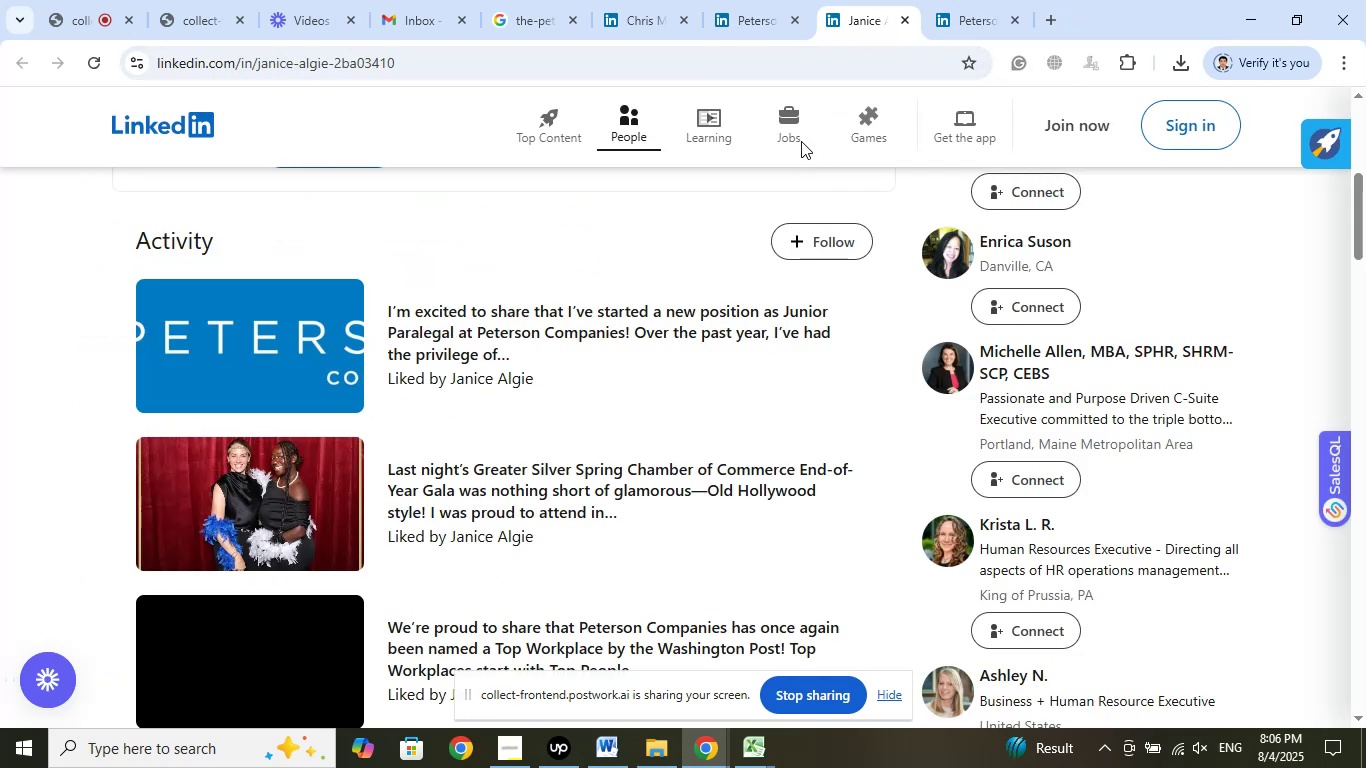 
left_click([793, 0])
 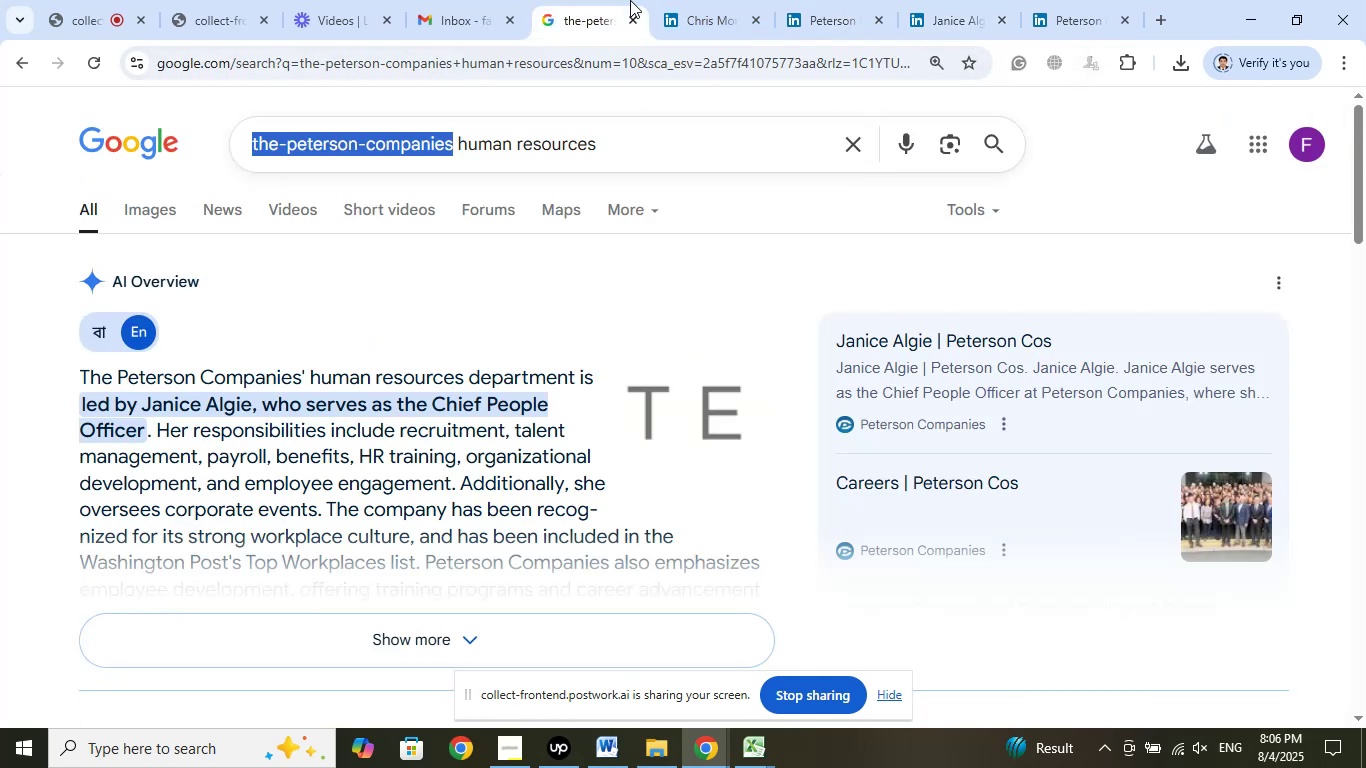 
wait(5.34)
 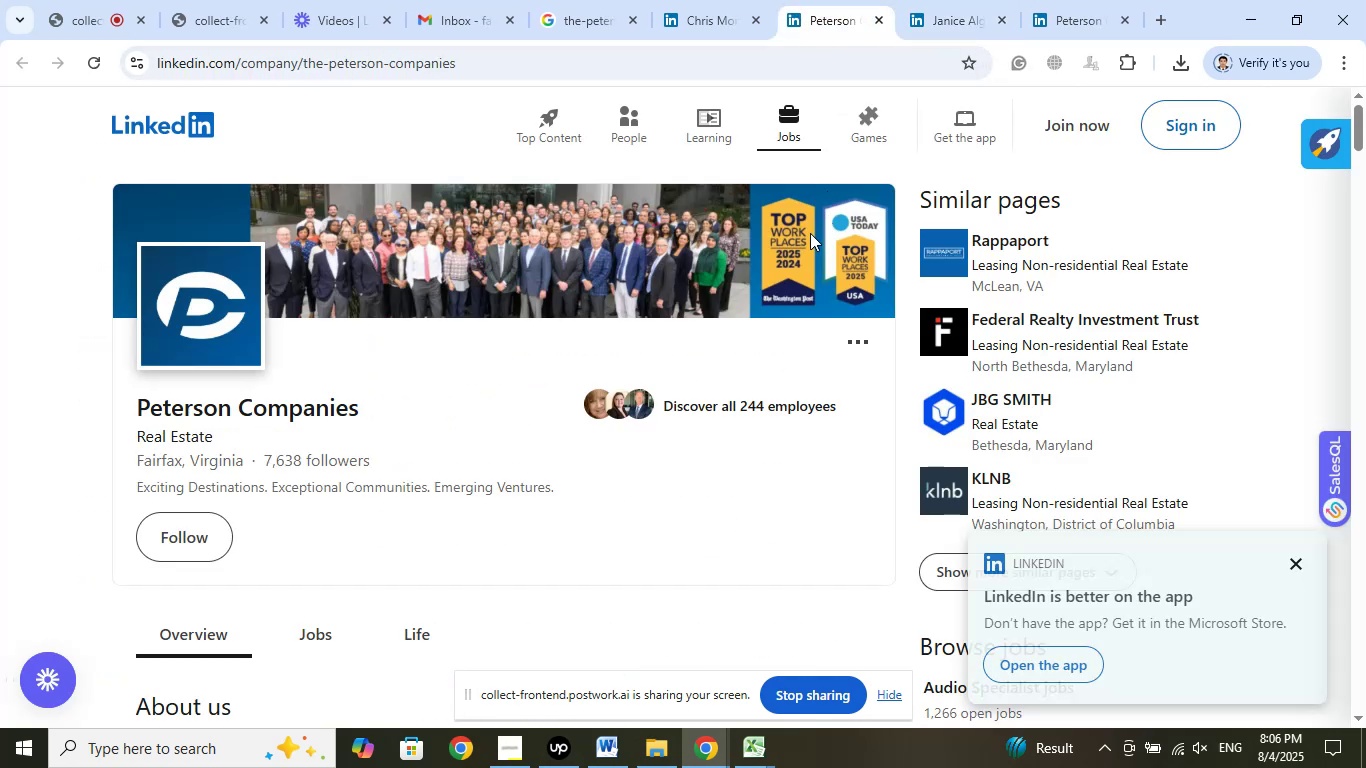 
left_click([462, 0])
 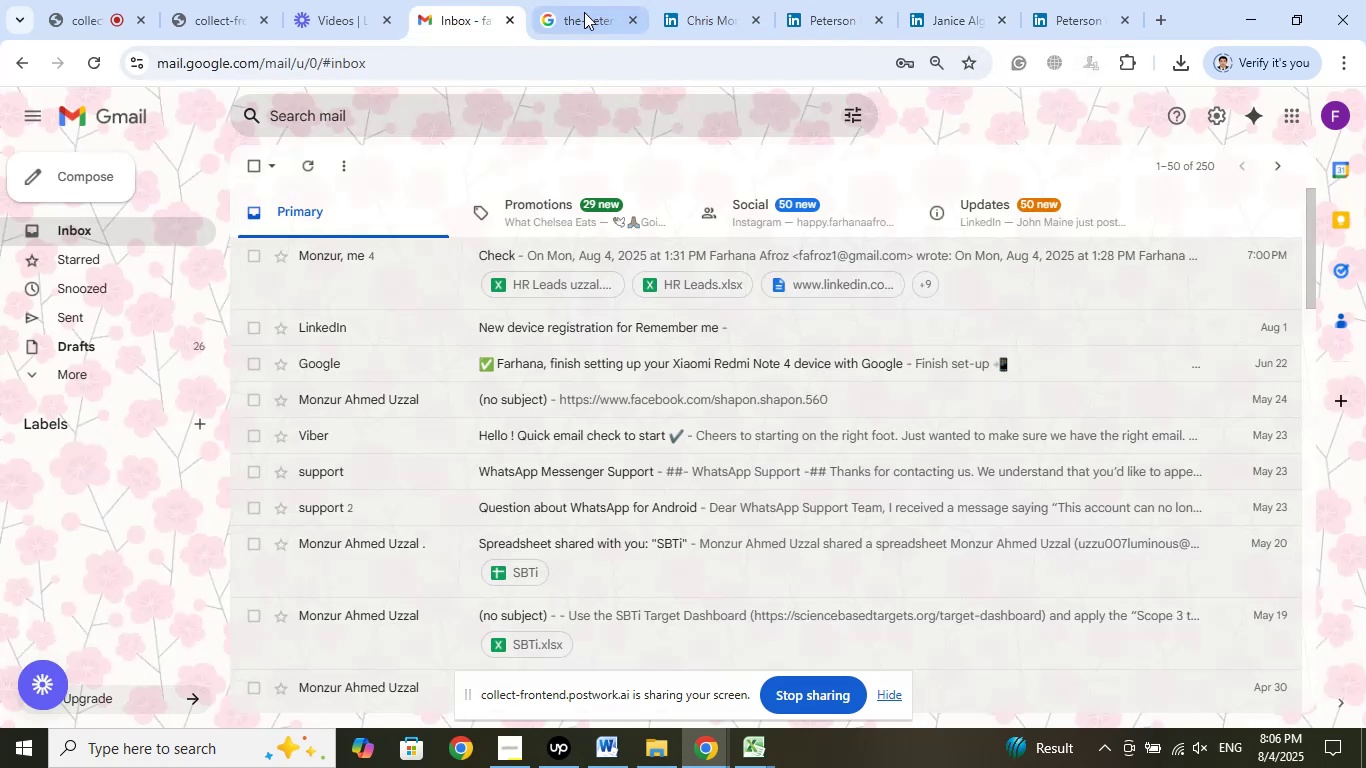 
left_click([586, 6])
 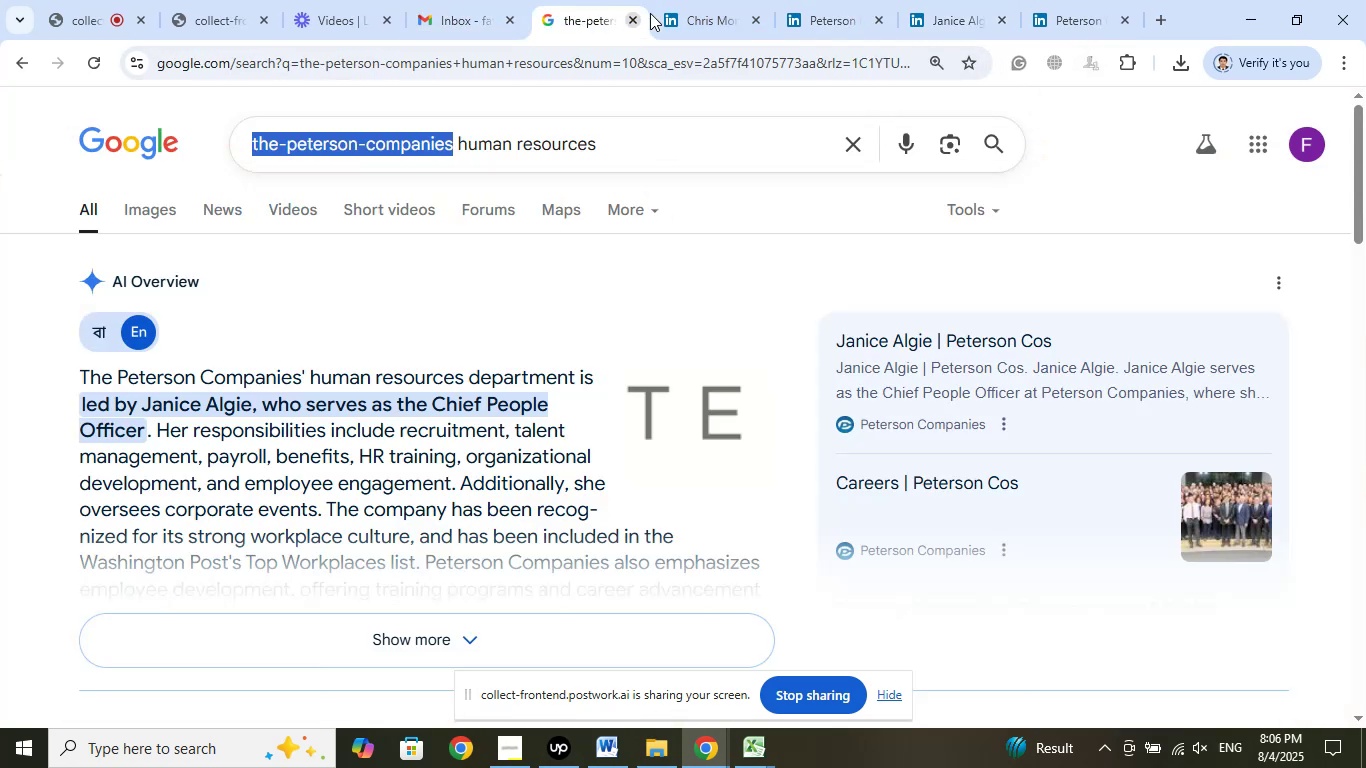 
left_click([665, 5])
 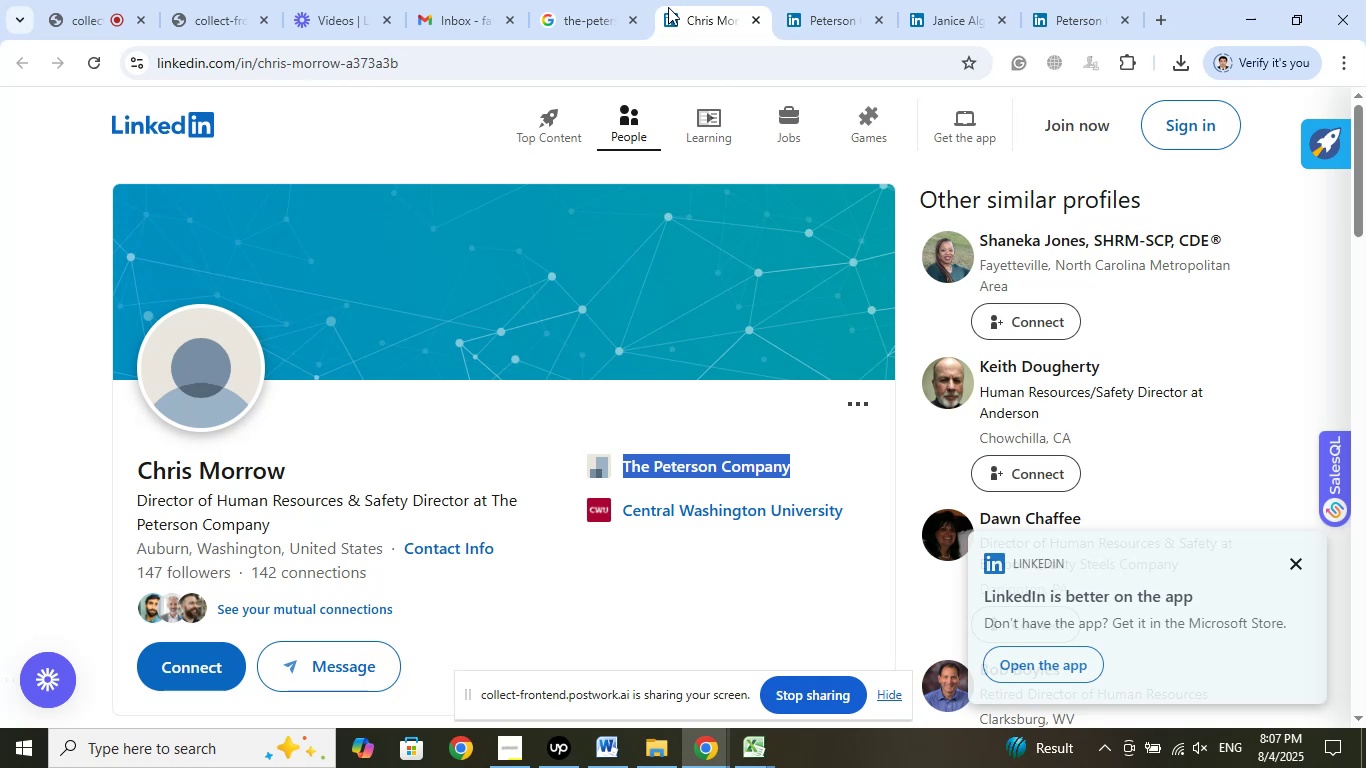 
left_click([581, 0])
 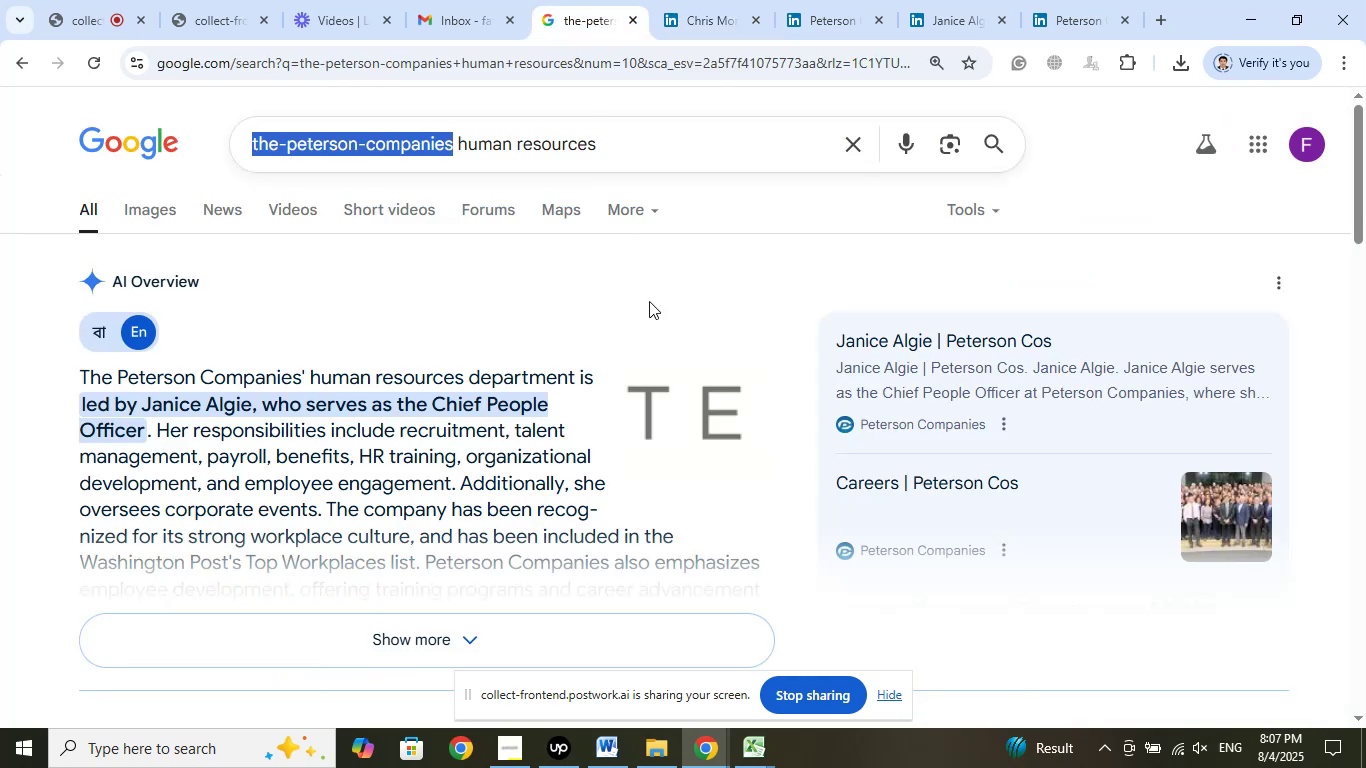 
scroll: coordinate [615, 423], scroll_direction: down, amount: 6.0
 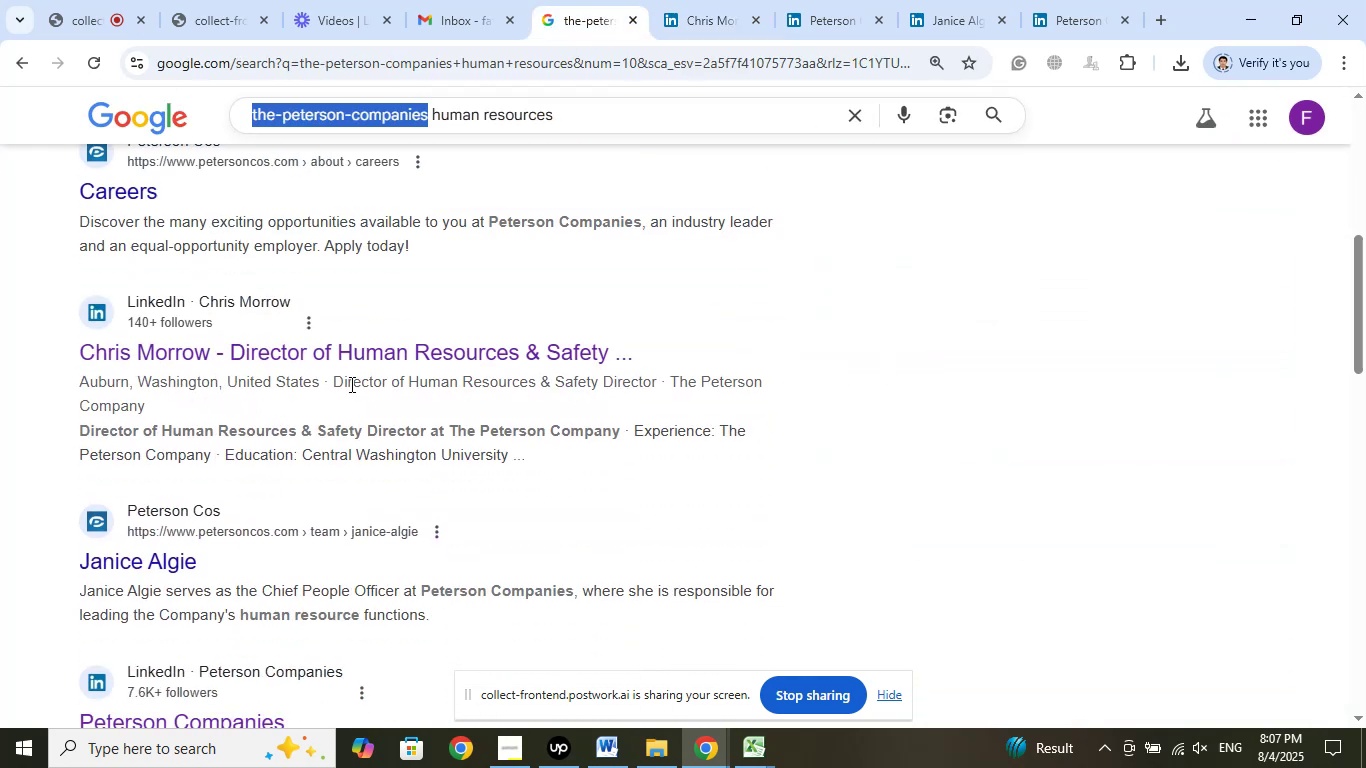 
right_click([387, 349])
 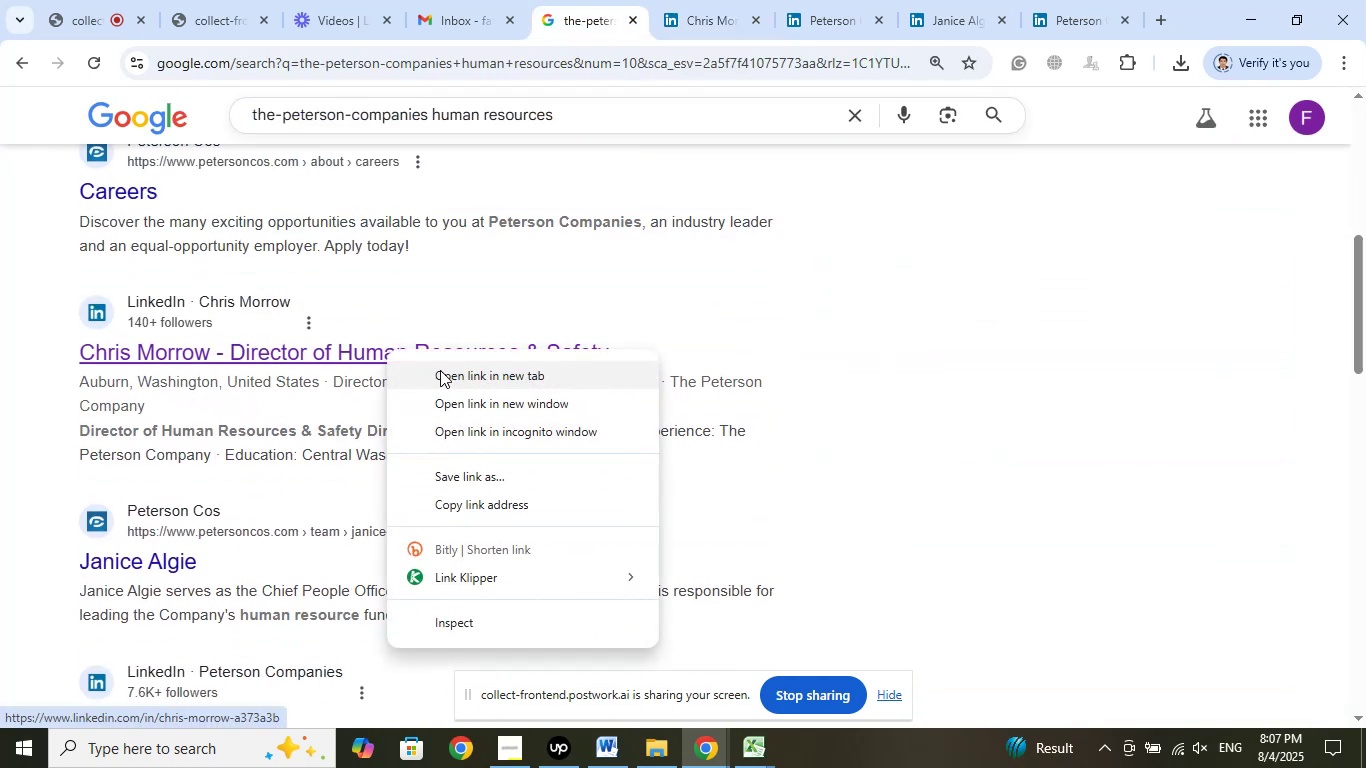 
left_click([445, 374])
 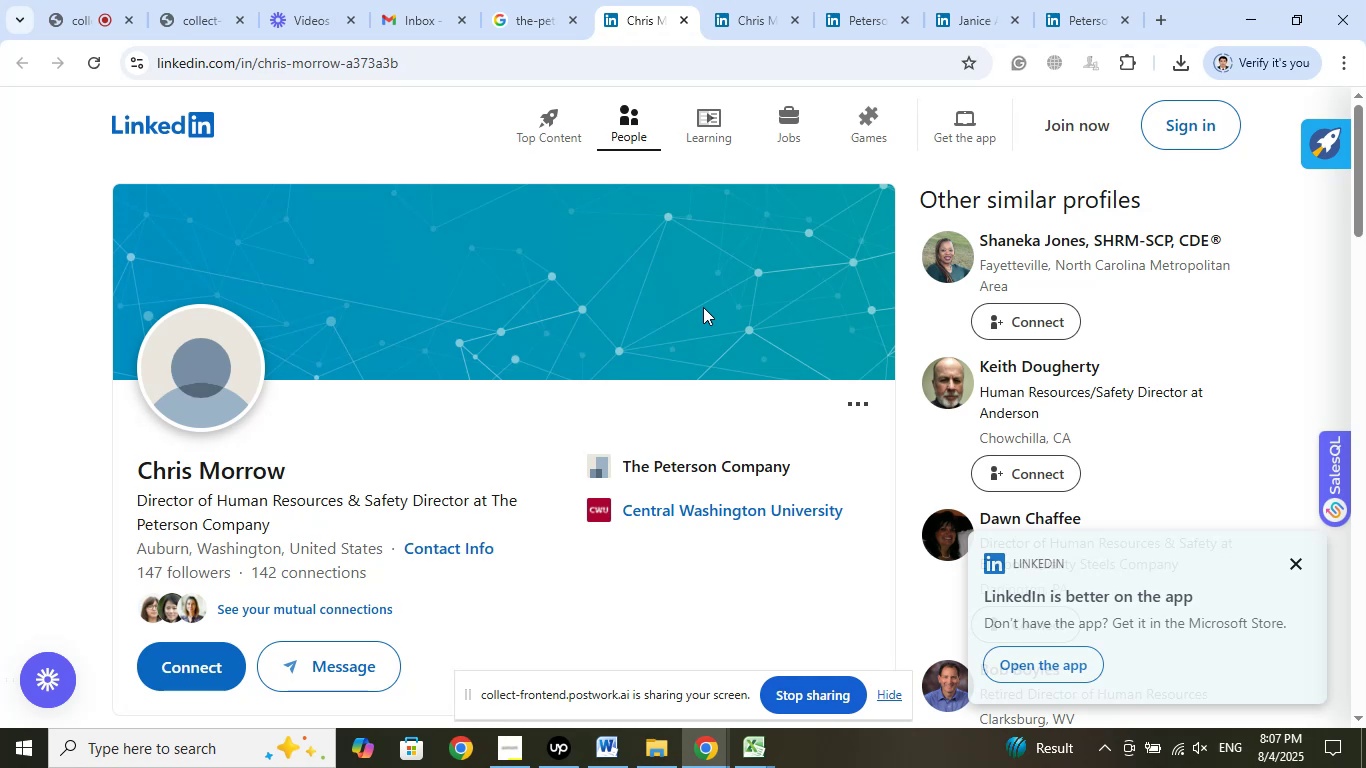 
wait(21.14)
 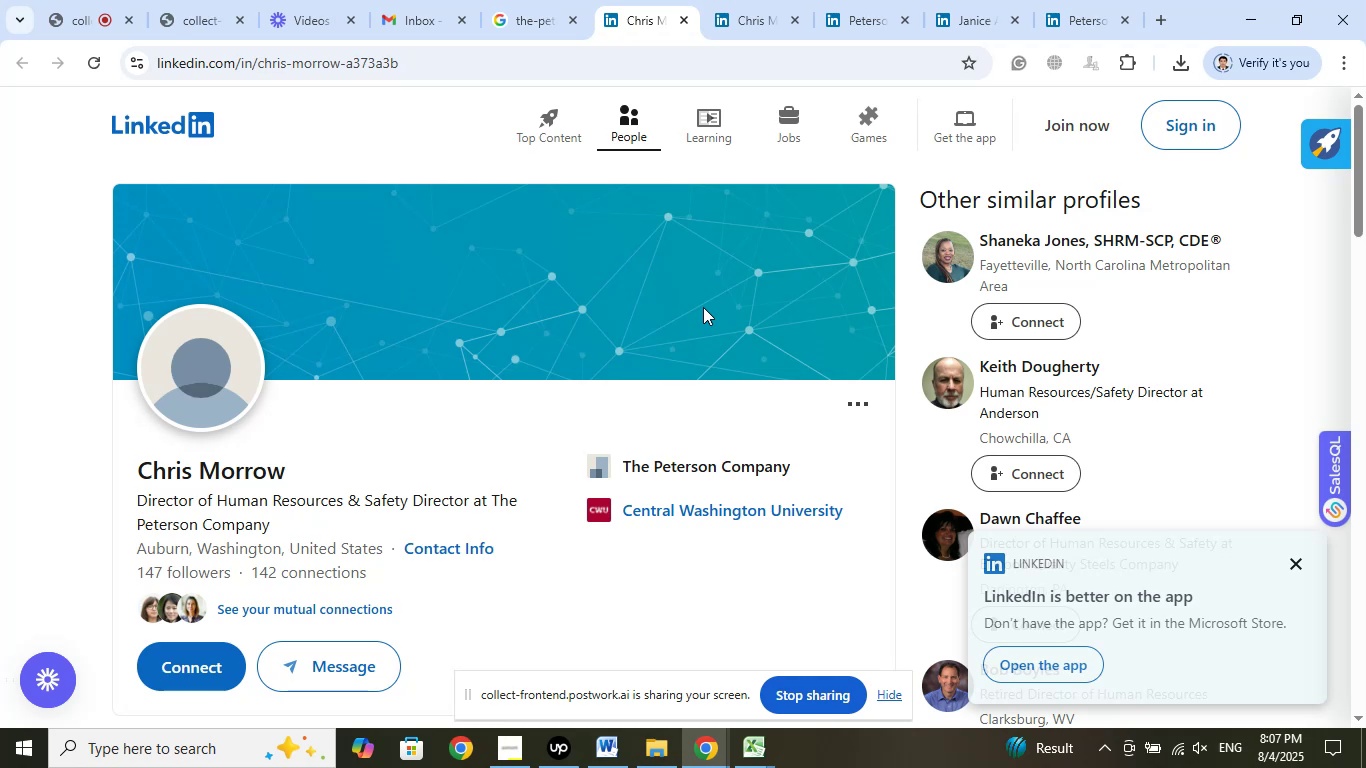 
left_click([1295, 571])
 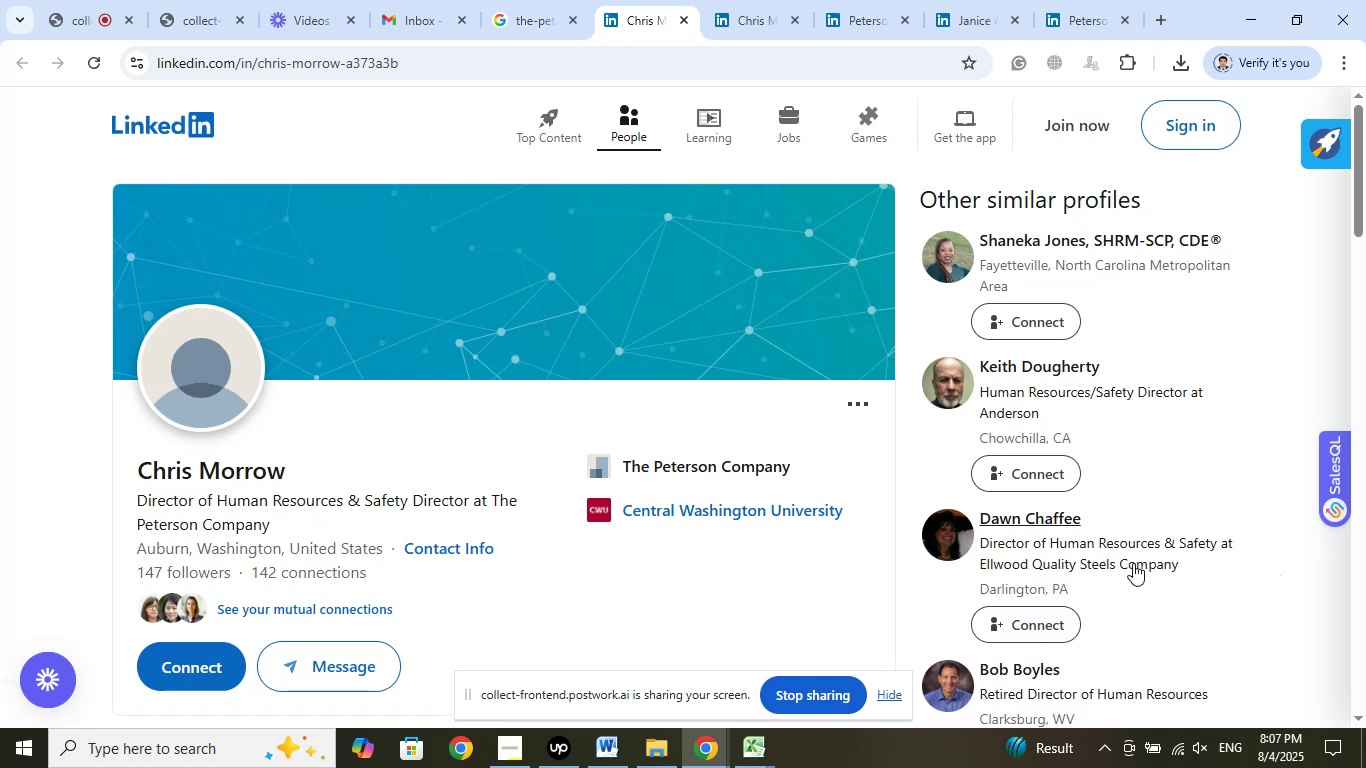 
scroll: coordinate [783, 426], scroll_direction: down, amount: 9.0
 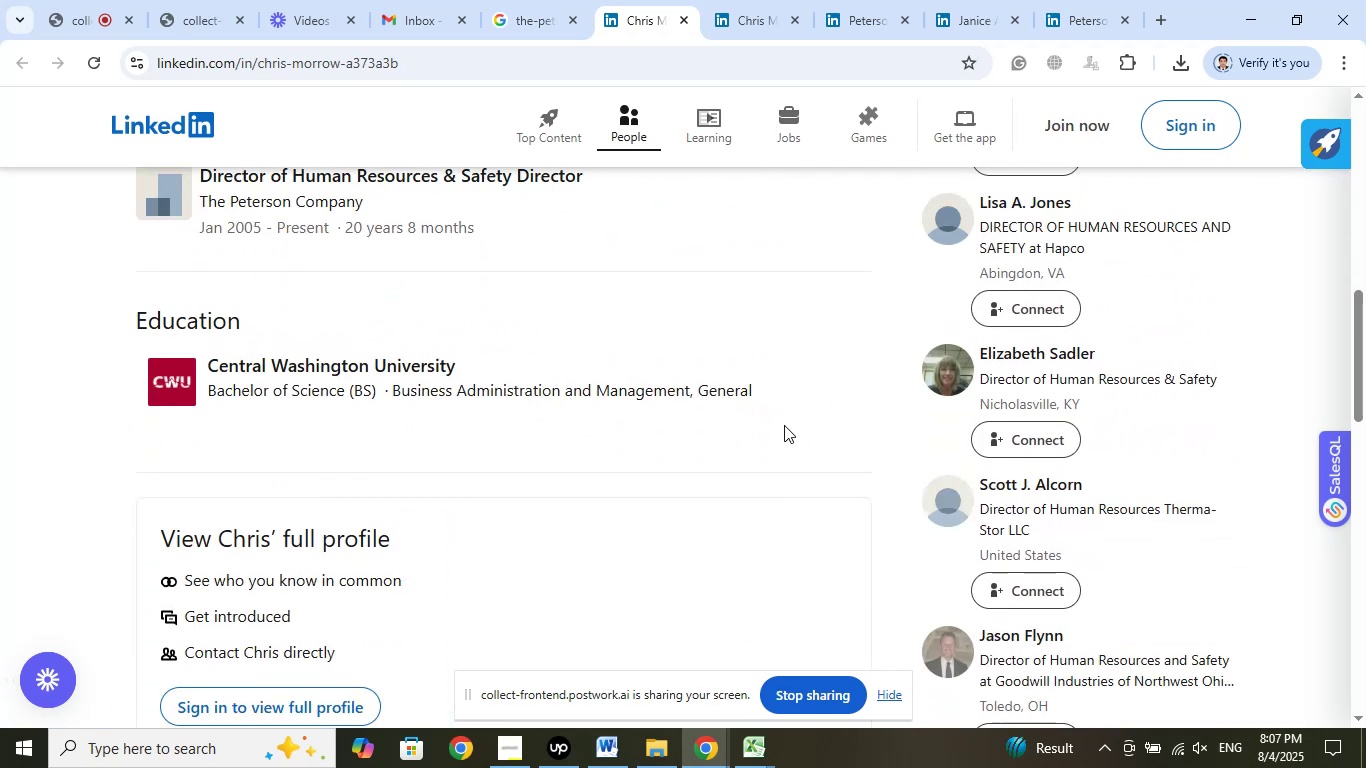 
scroll: coordinate [783, 421], scroll_direction: up, amount: 1.0
 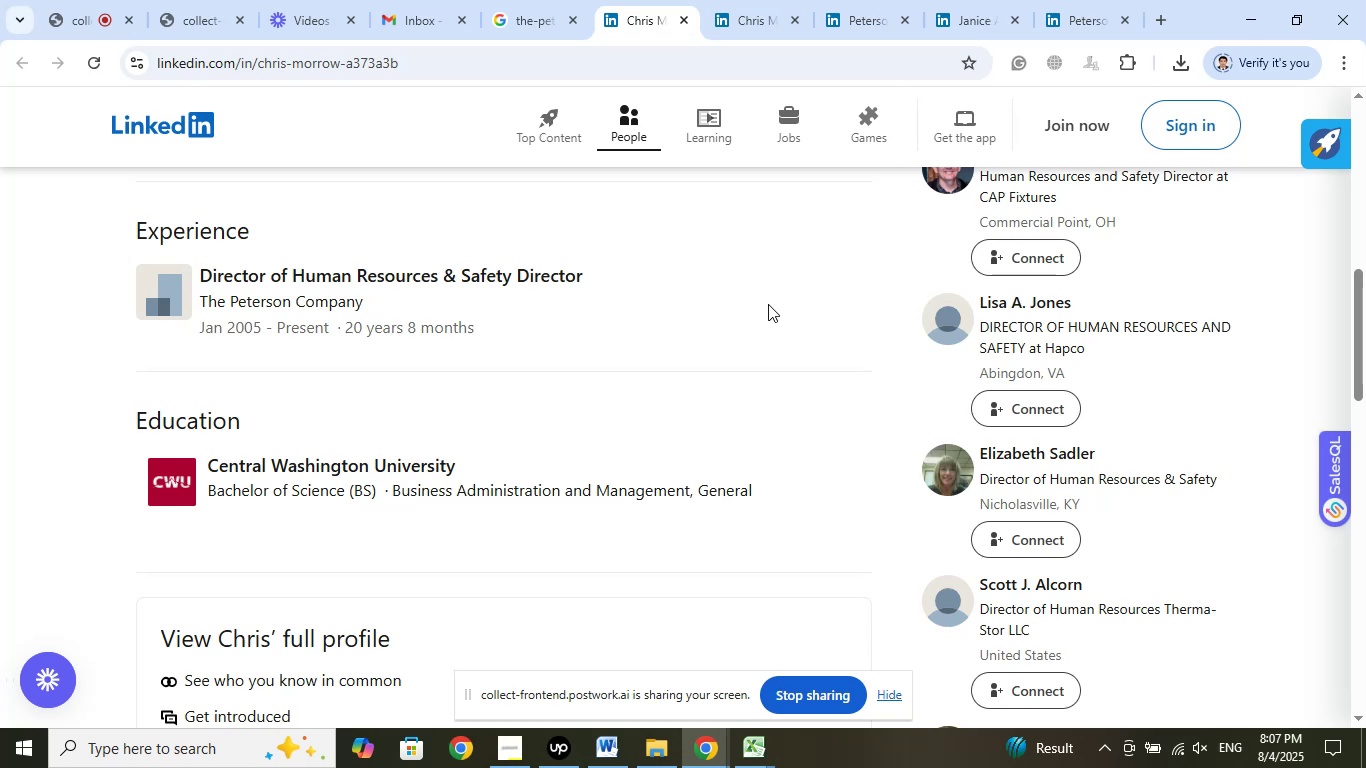 
wait(7.79)
 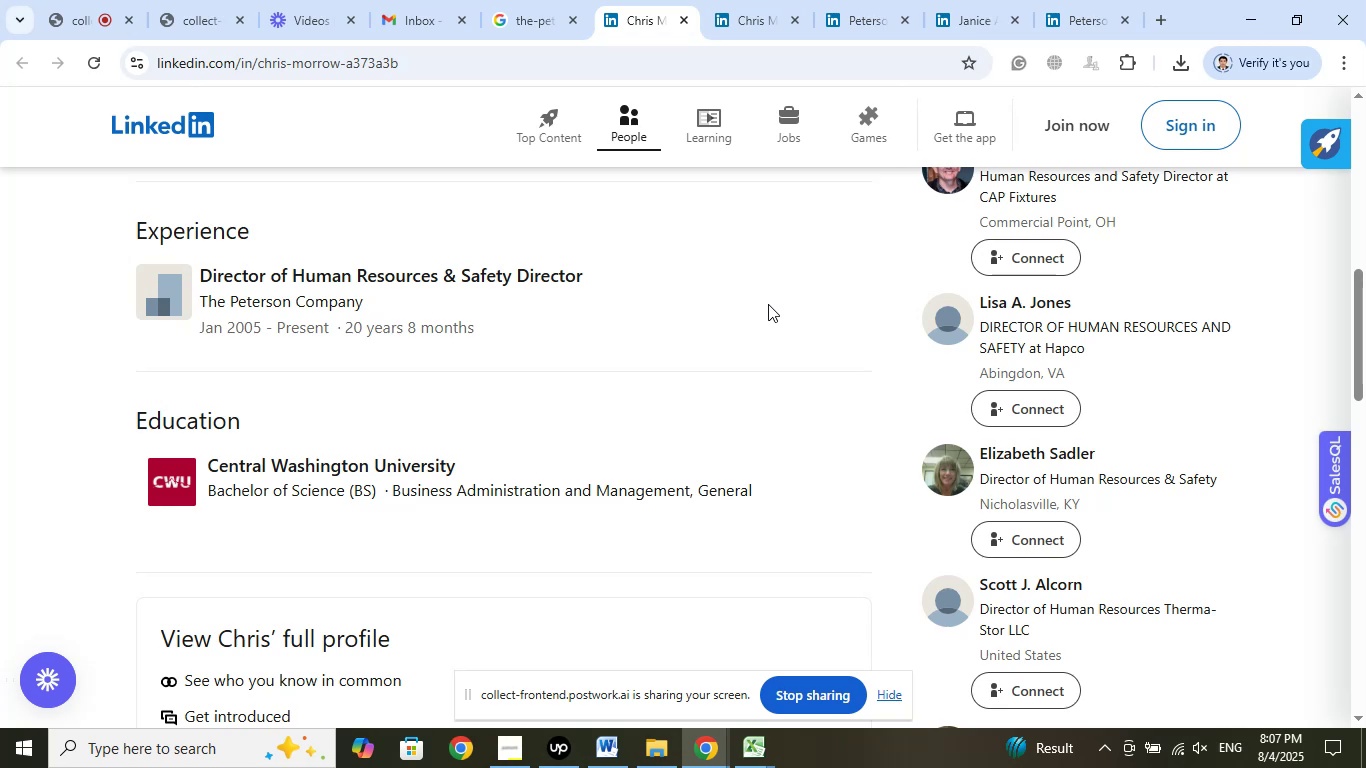 
left_click([1080, 4])
 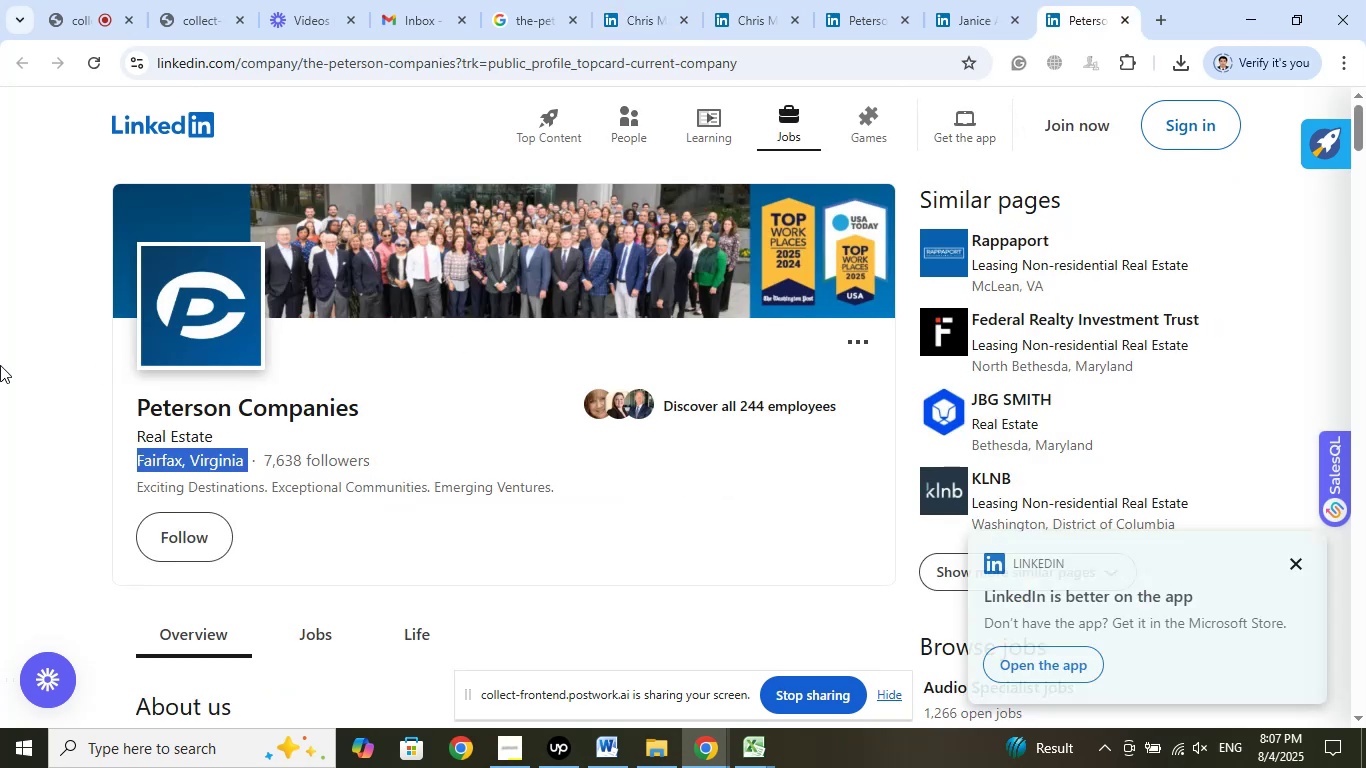 
left_click([1, 300])
 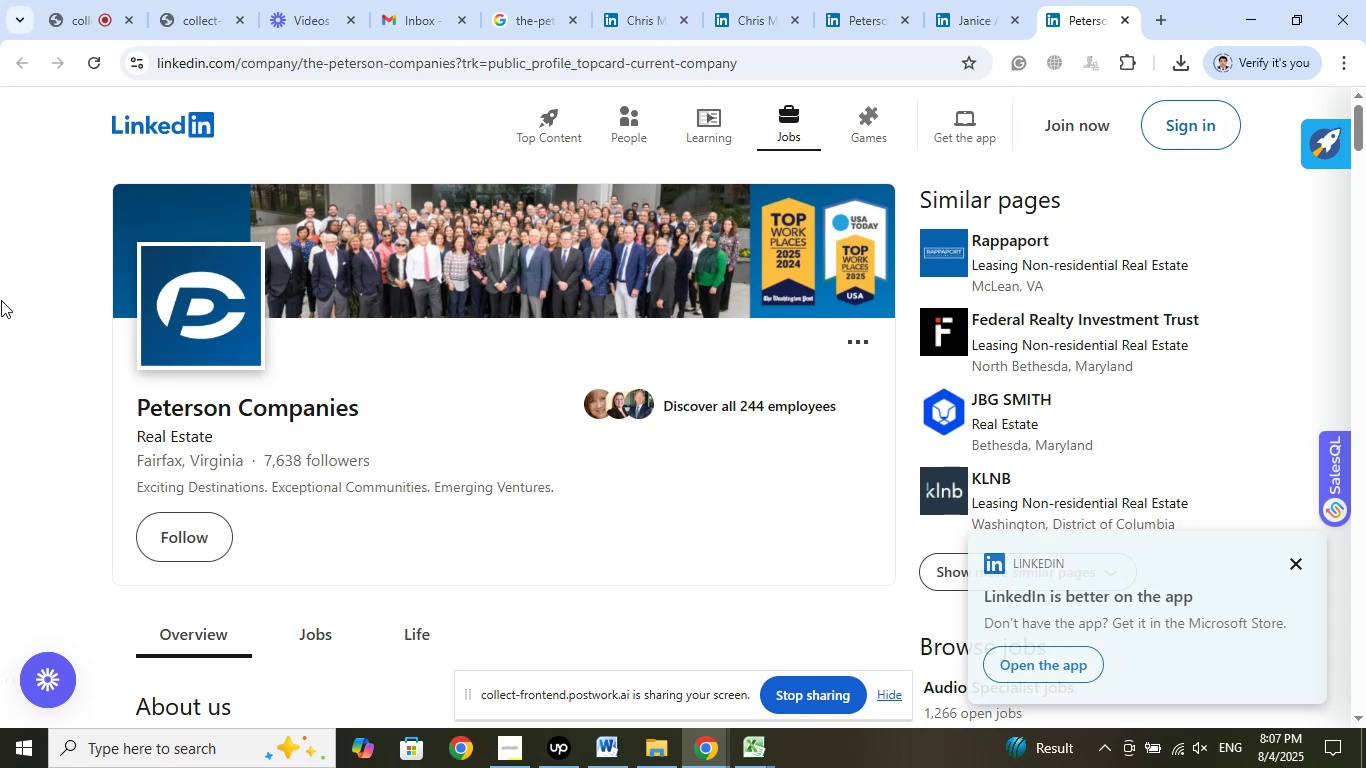 
wait(10.46)
 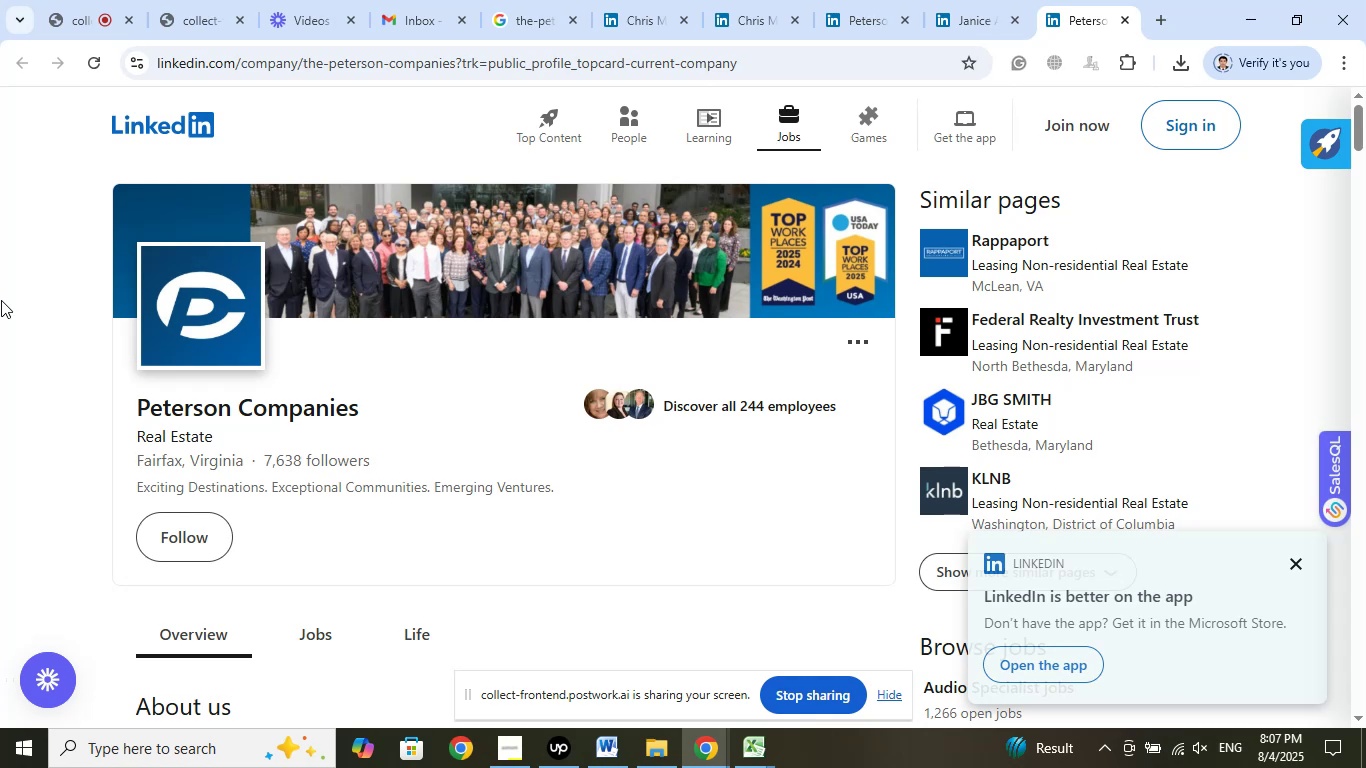 
left_click([656, 0])
 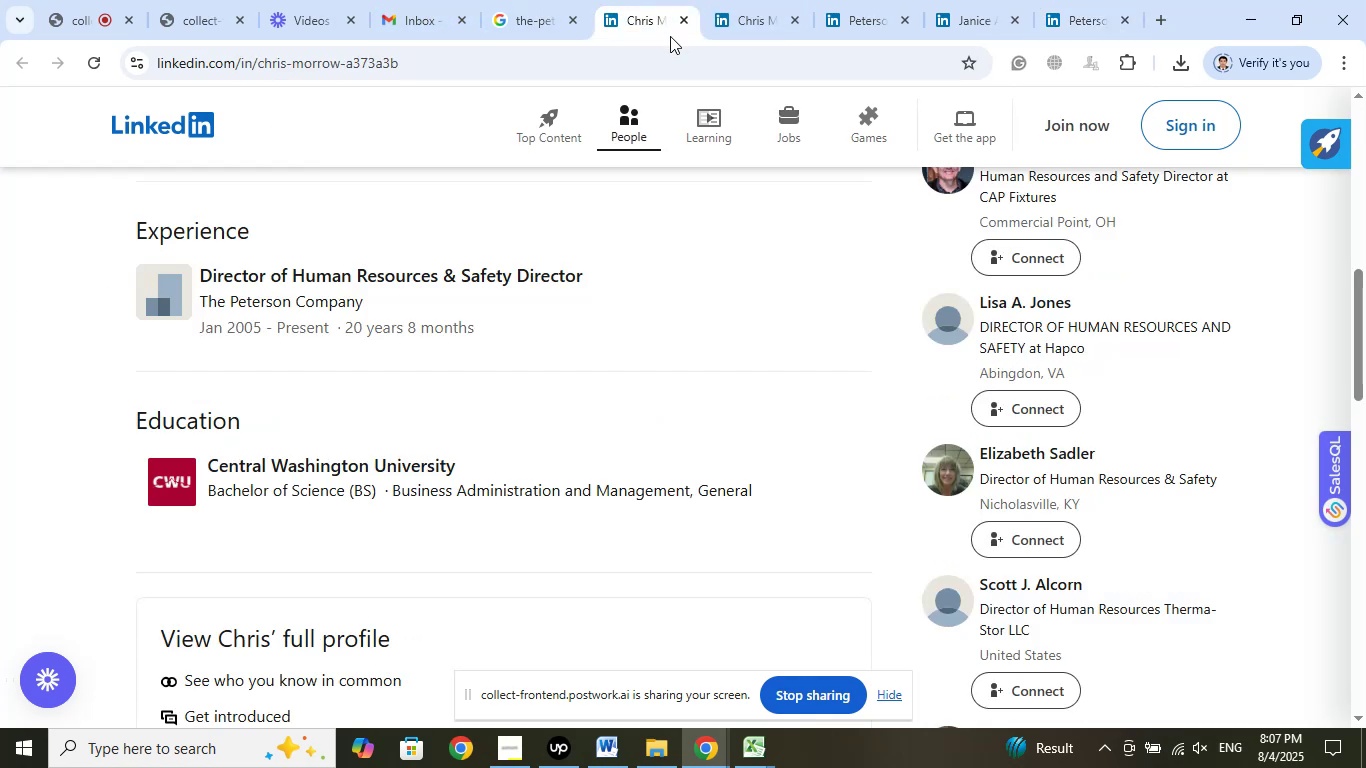 
left_click([744, 0])
 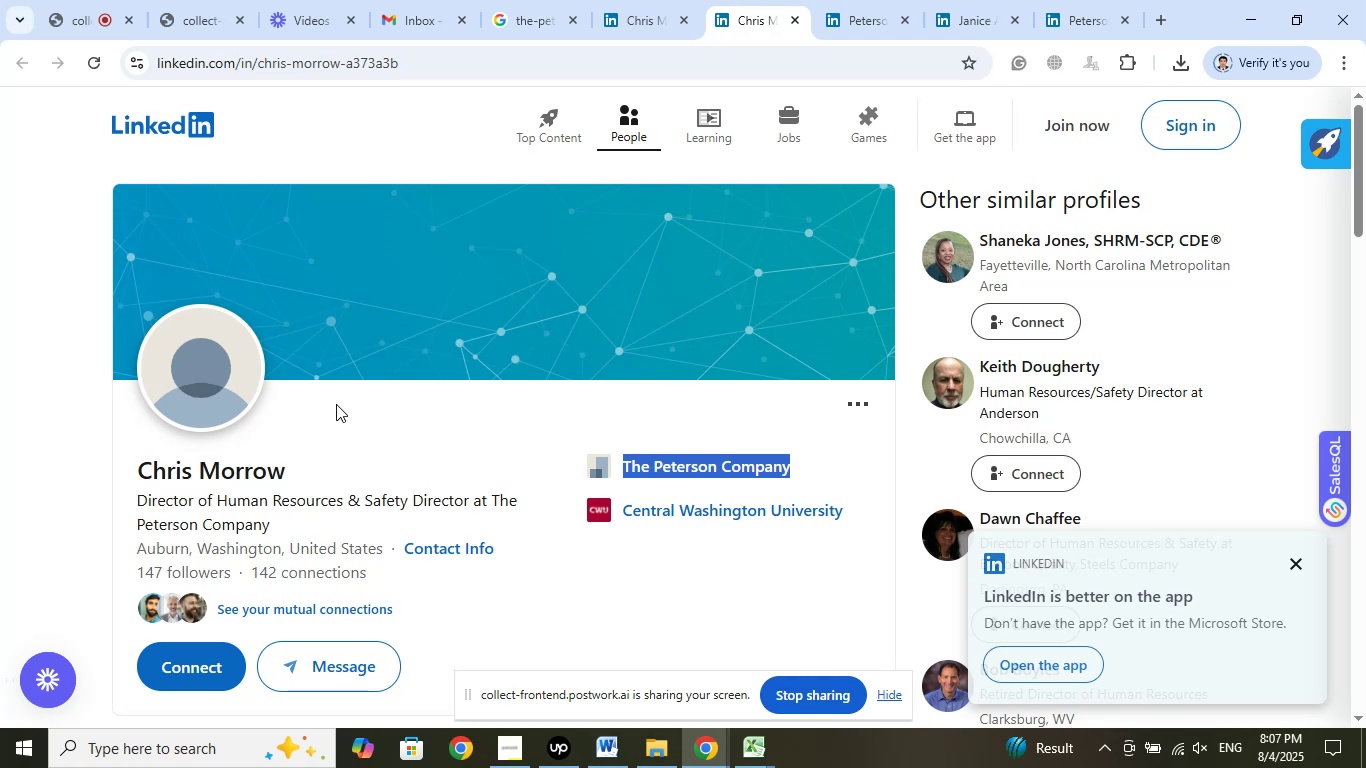 
scroll: coordinate [318, 438], scroll_direction: down, amount: 2.0
 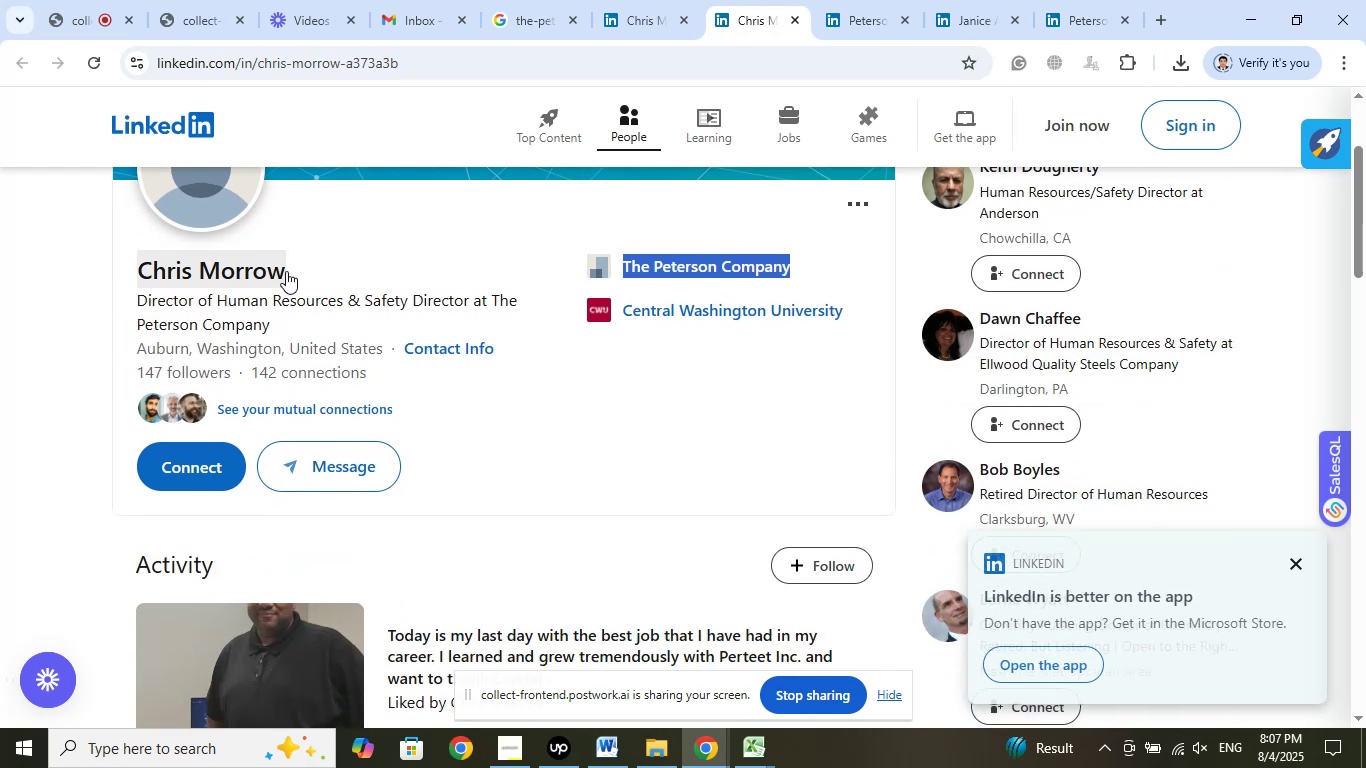 
left_click_drag(start_coordinate=[316, 262], to_coordinate=[131, 264])
 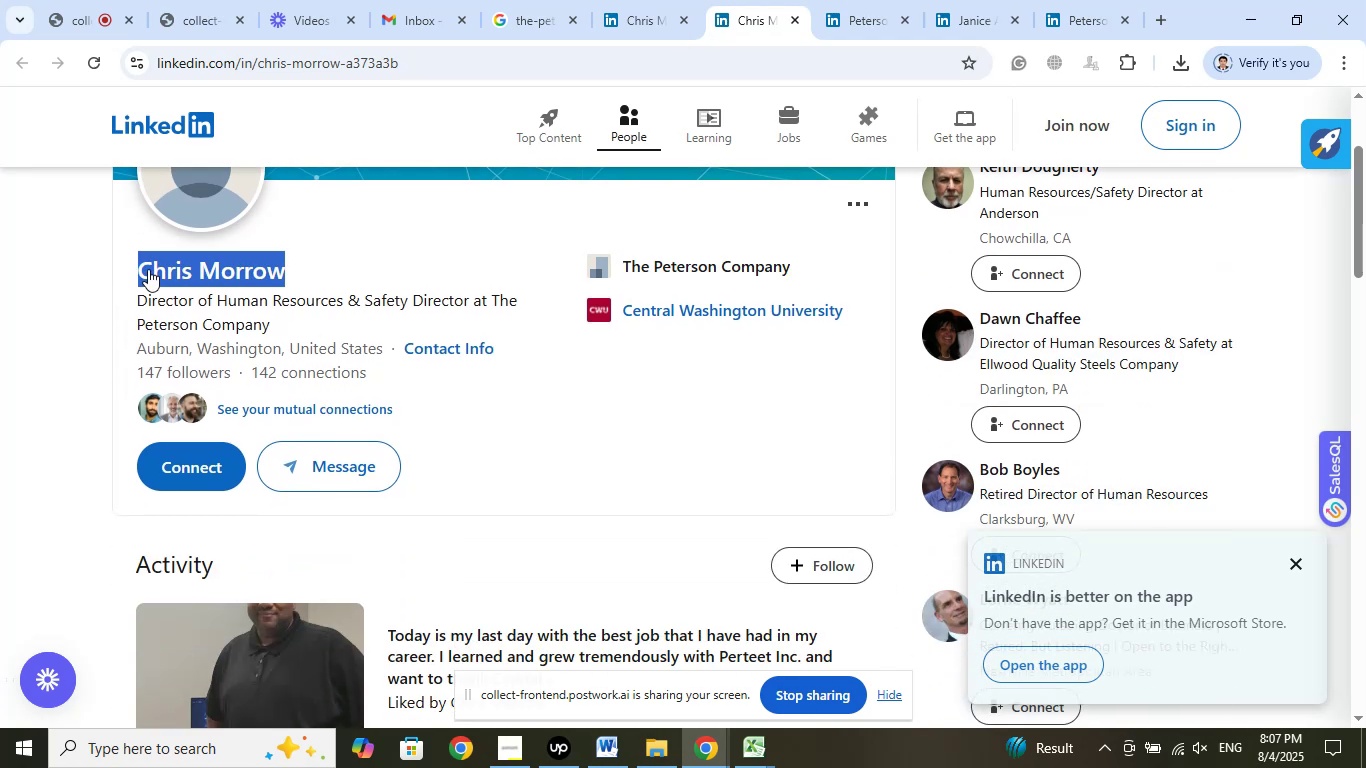 
right_click([193, 272])
 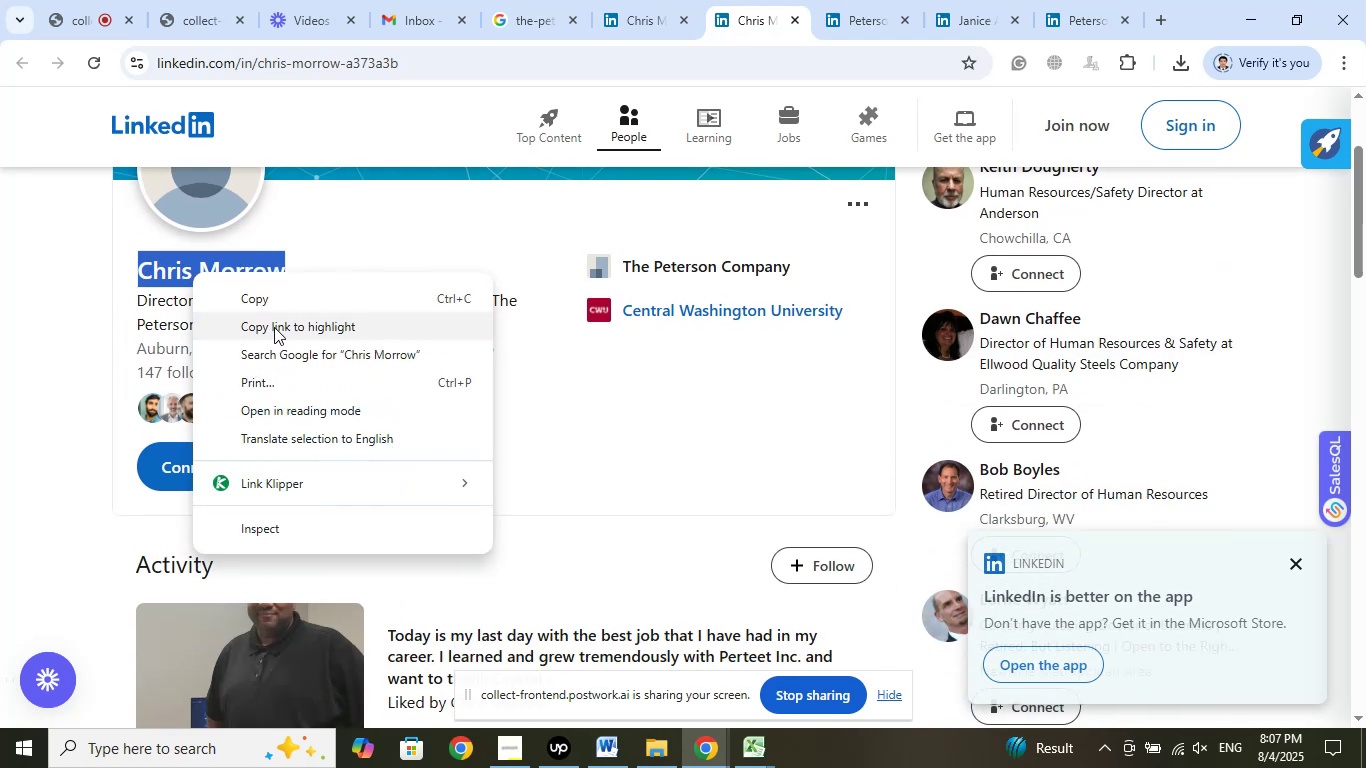 
left_click([279, 298])
 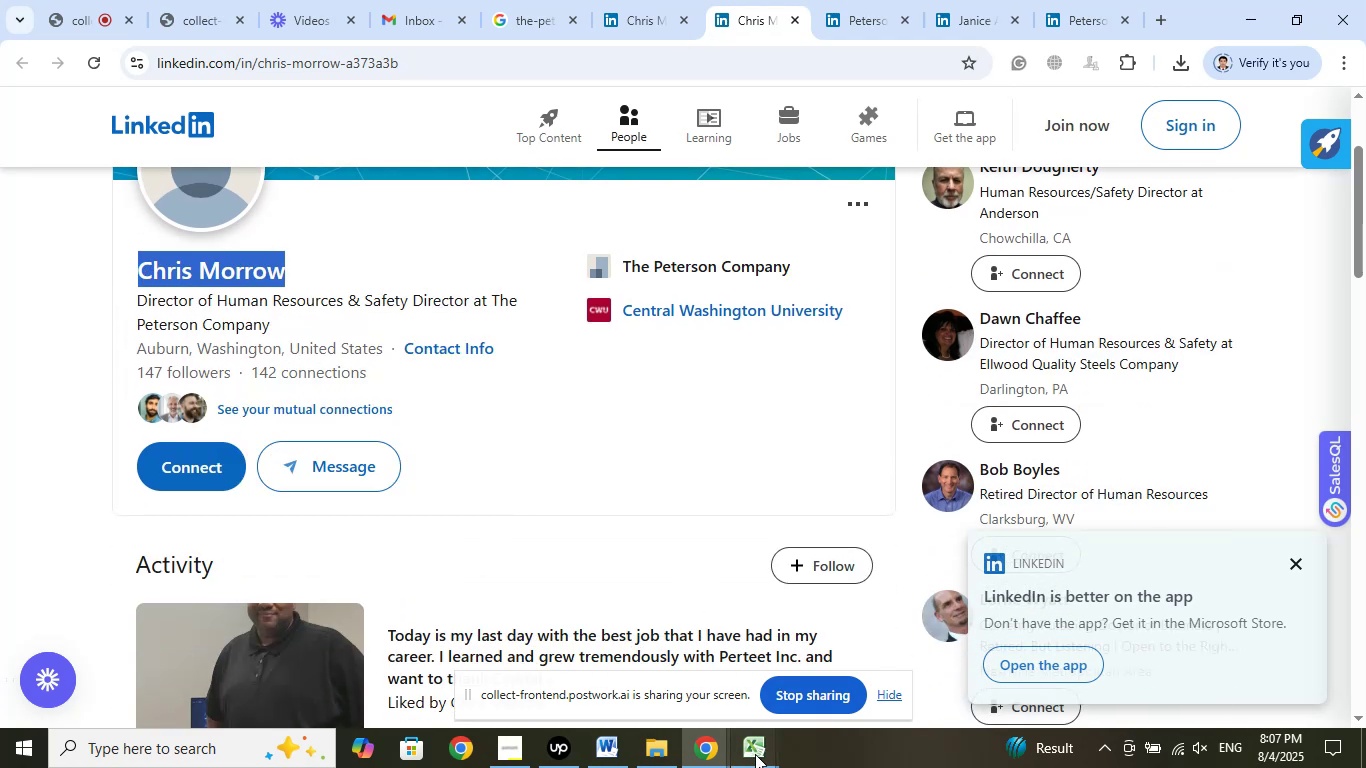 
left_click([642, 656])
 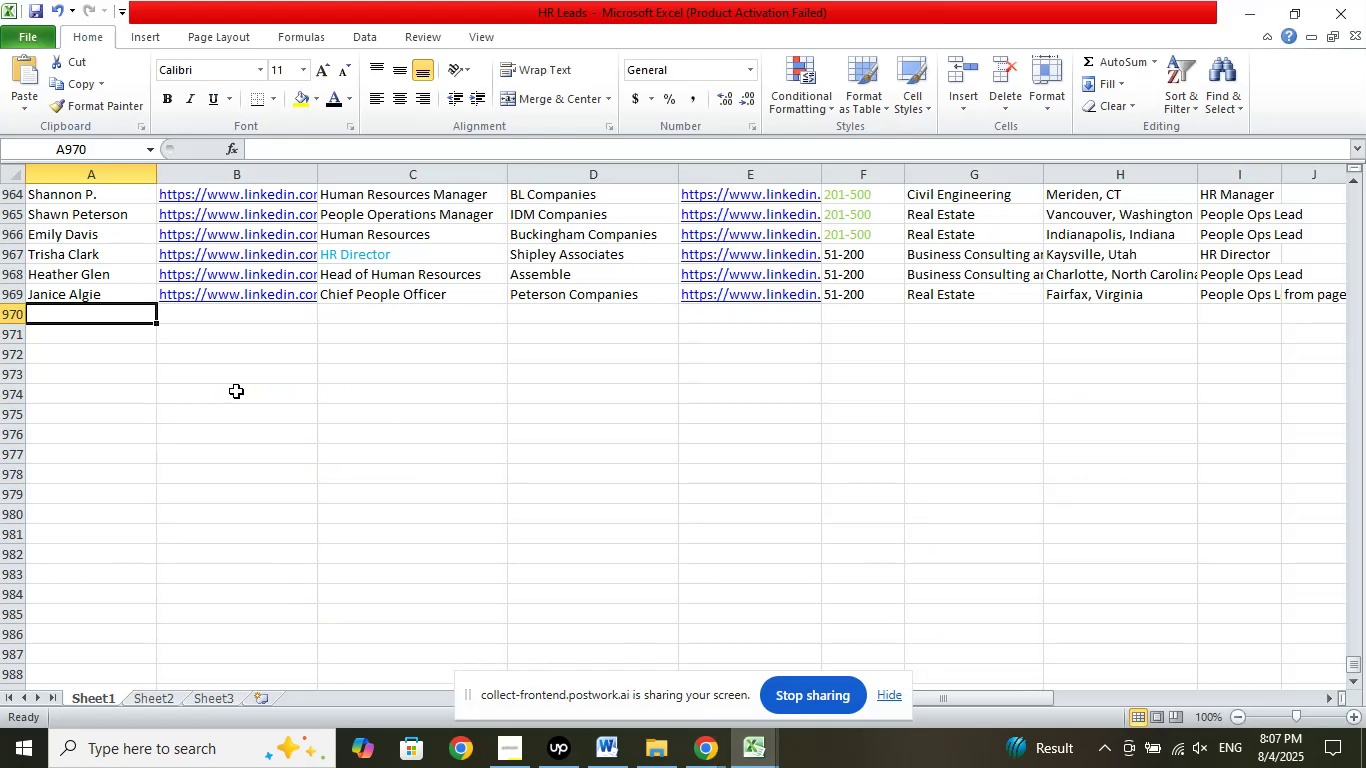 
left_click([130, 345])
 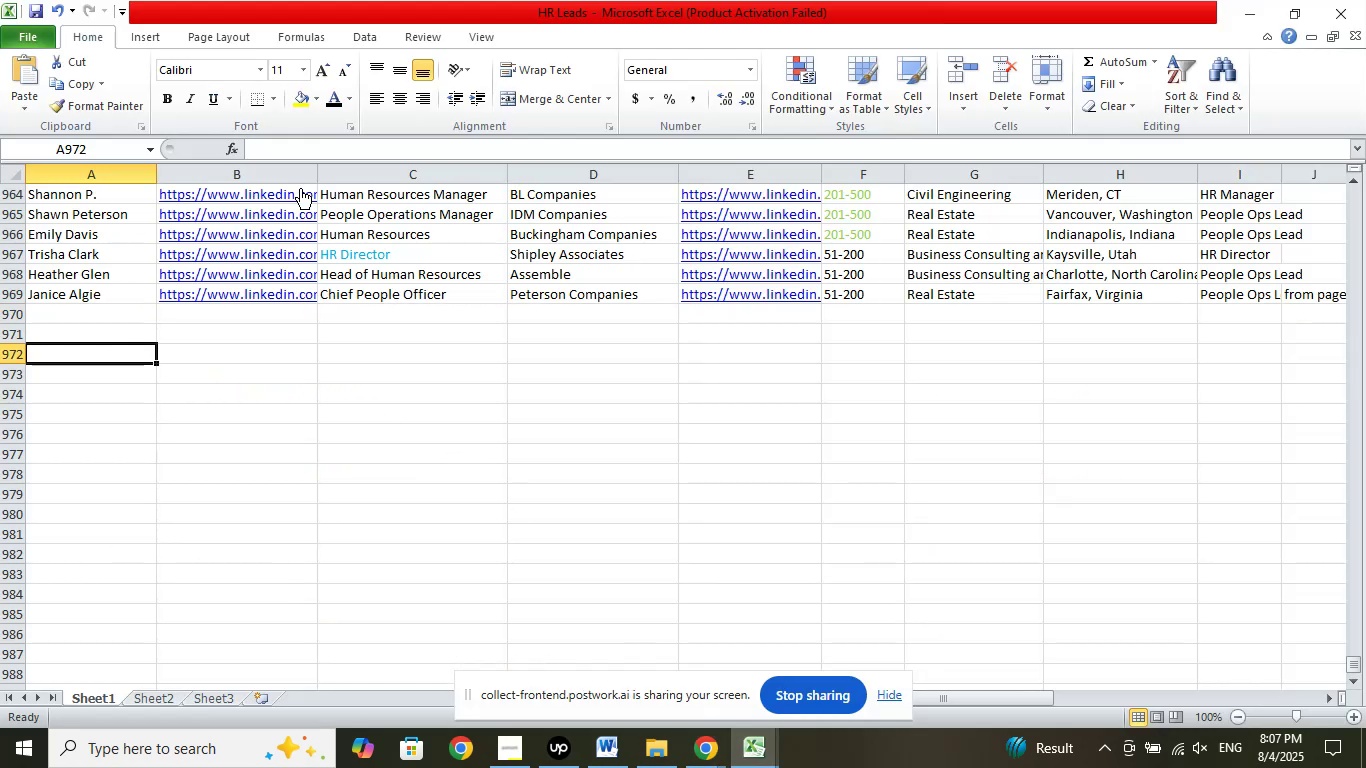 
left_click([282, 145])
 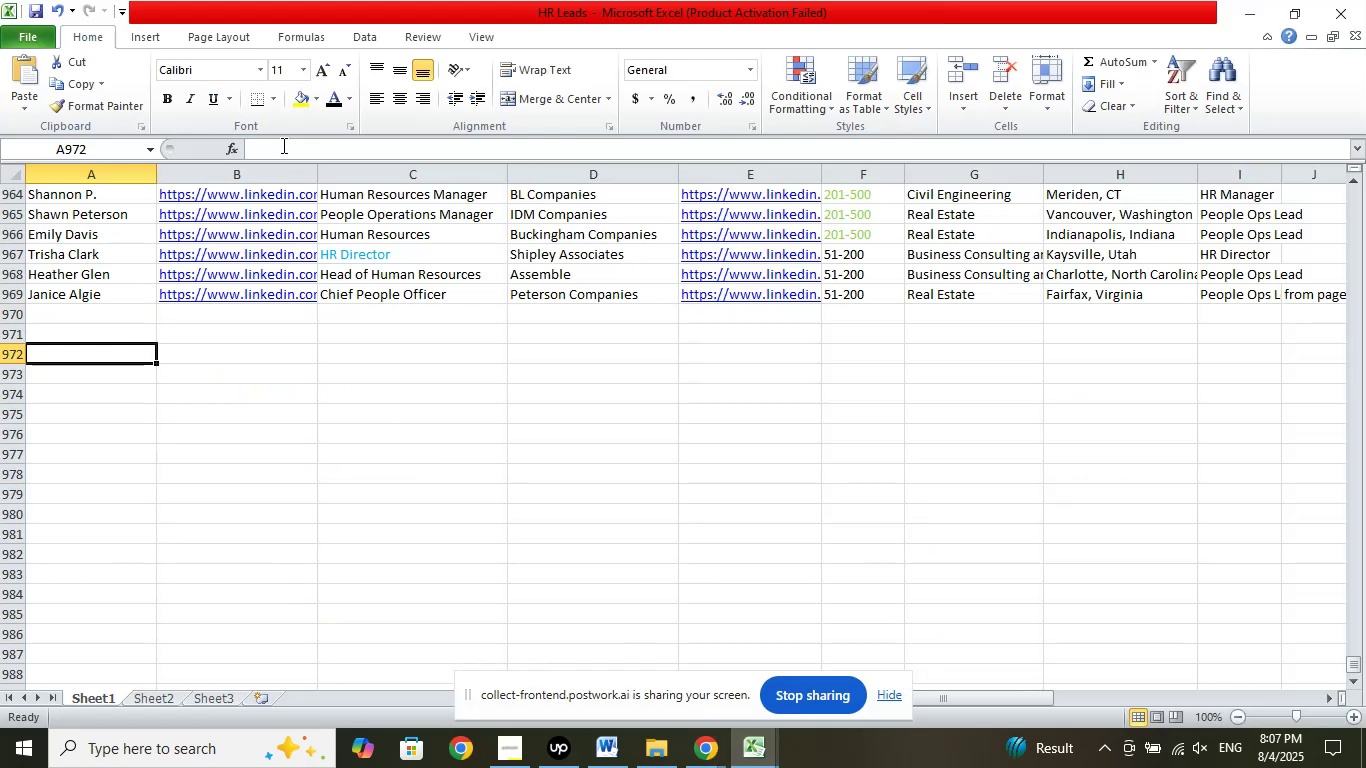 
right_click([282, 145])
 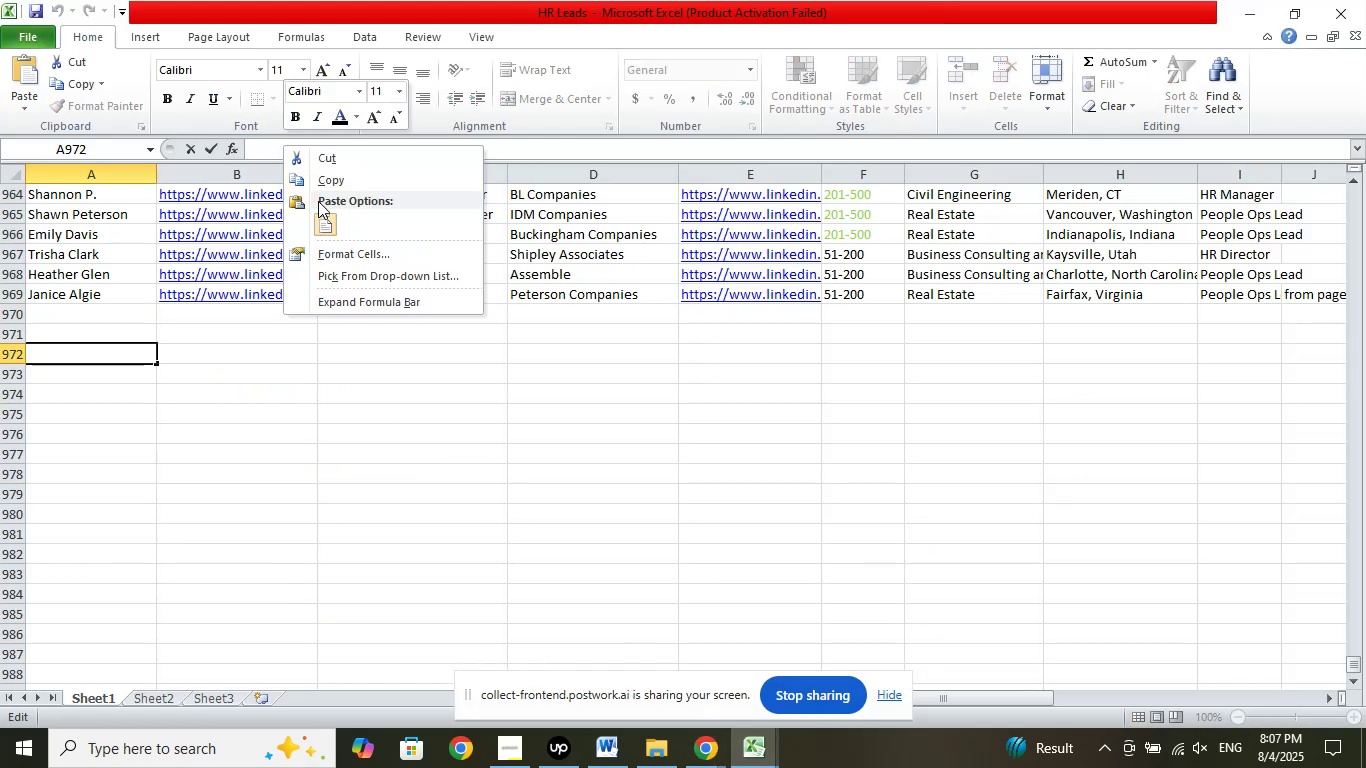 
left_click([318, 222])
 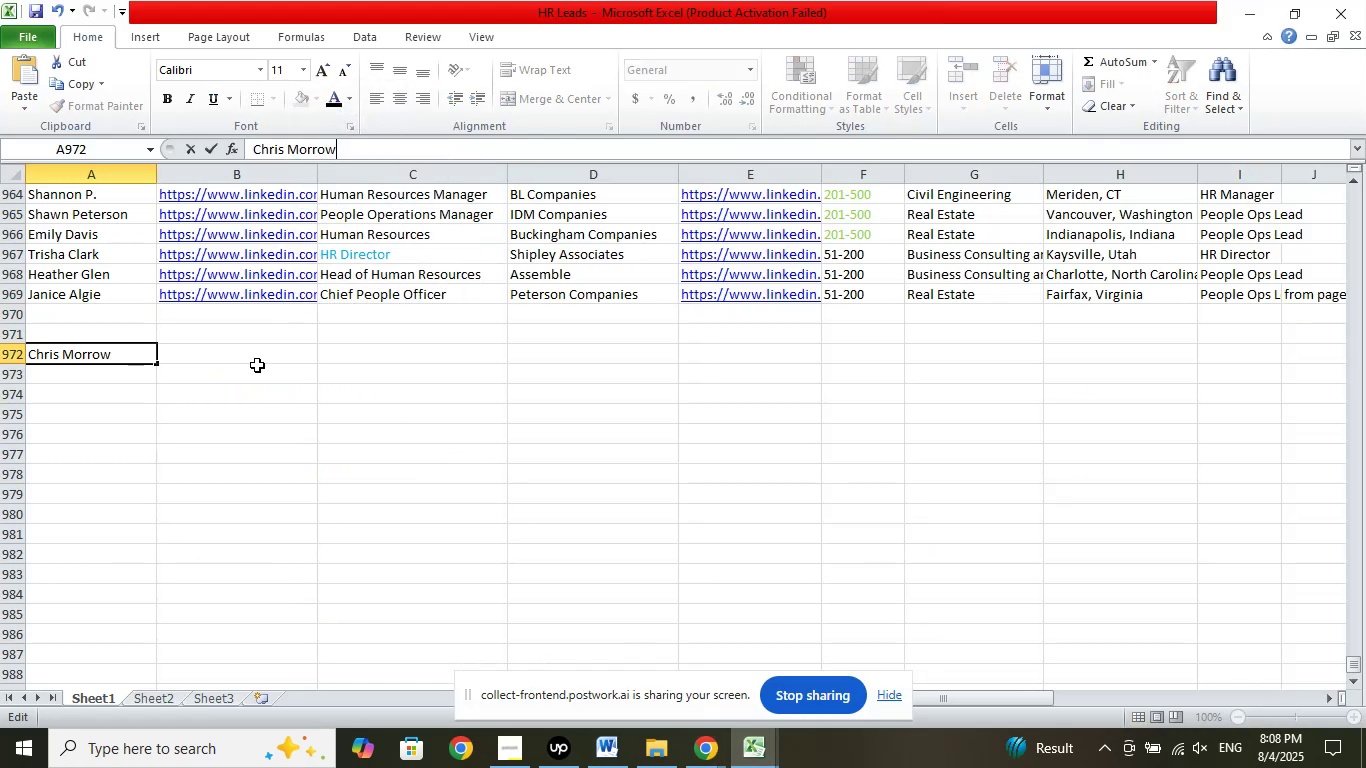 
left_click([259, 355])
 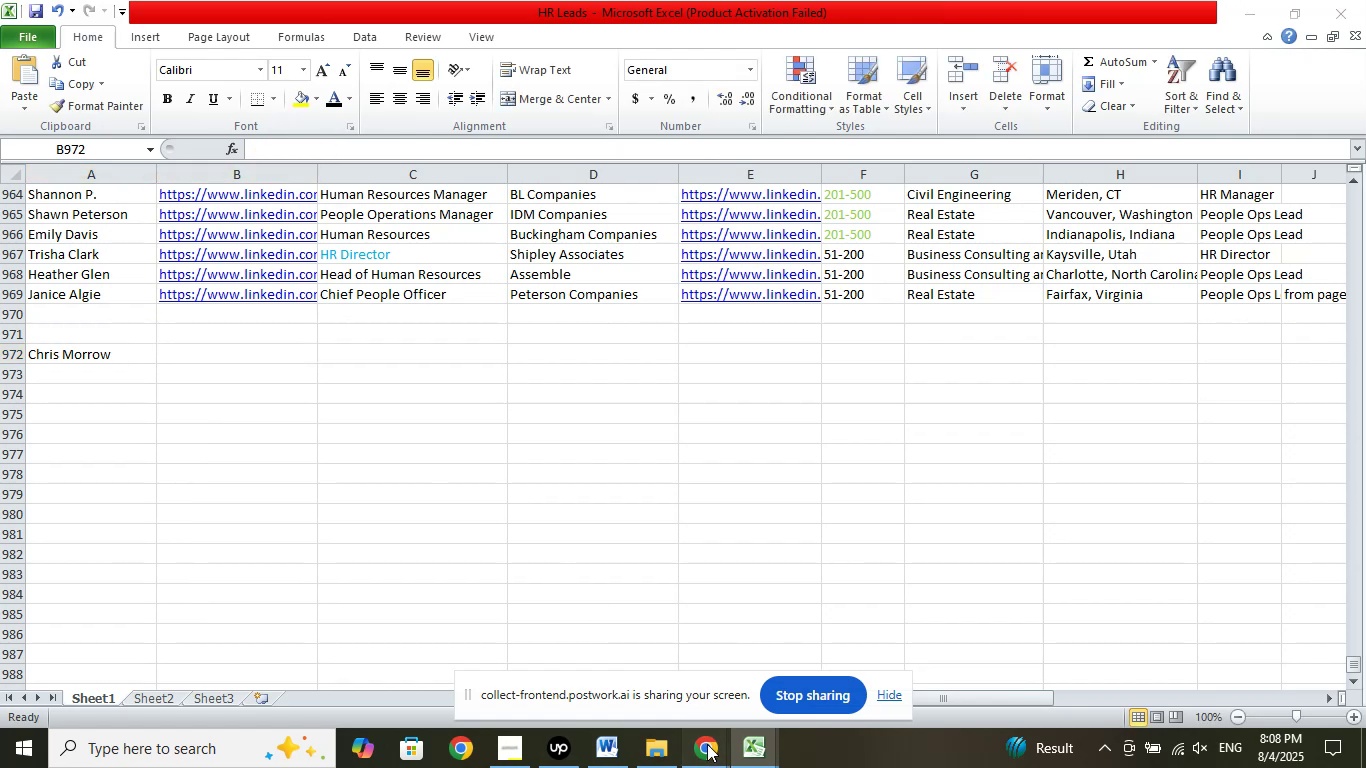 
left_click([627, 655])
 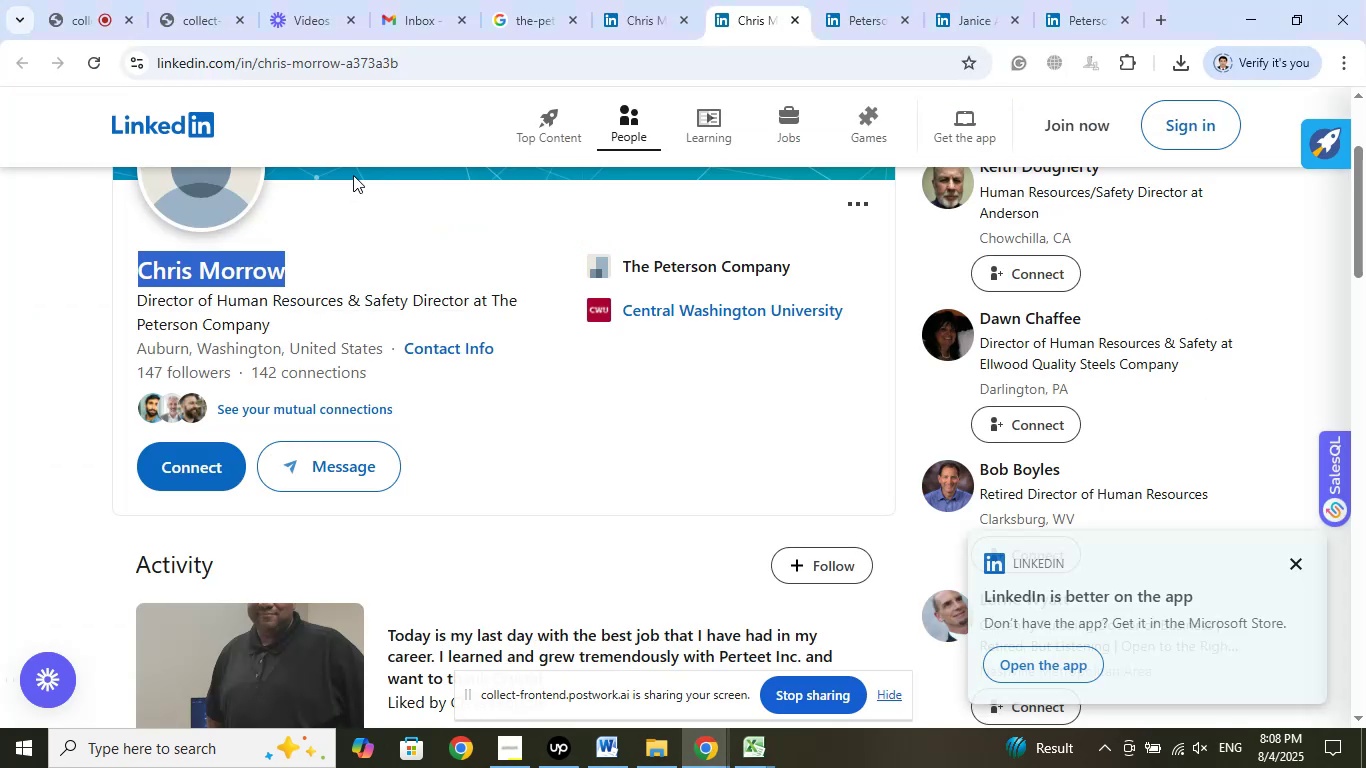 
left_click([395, 60])
 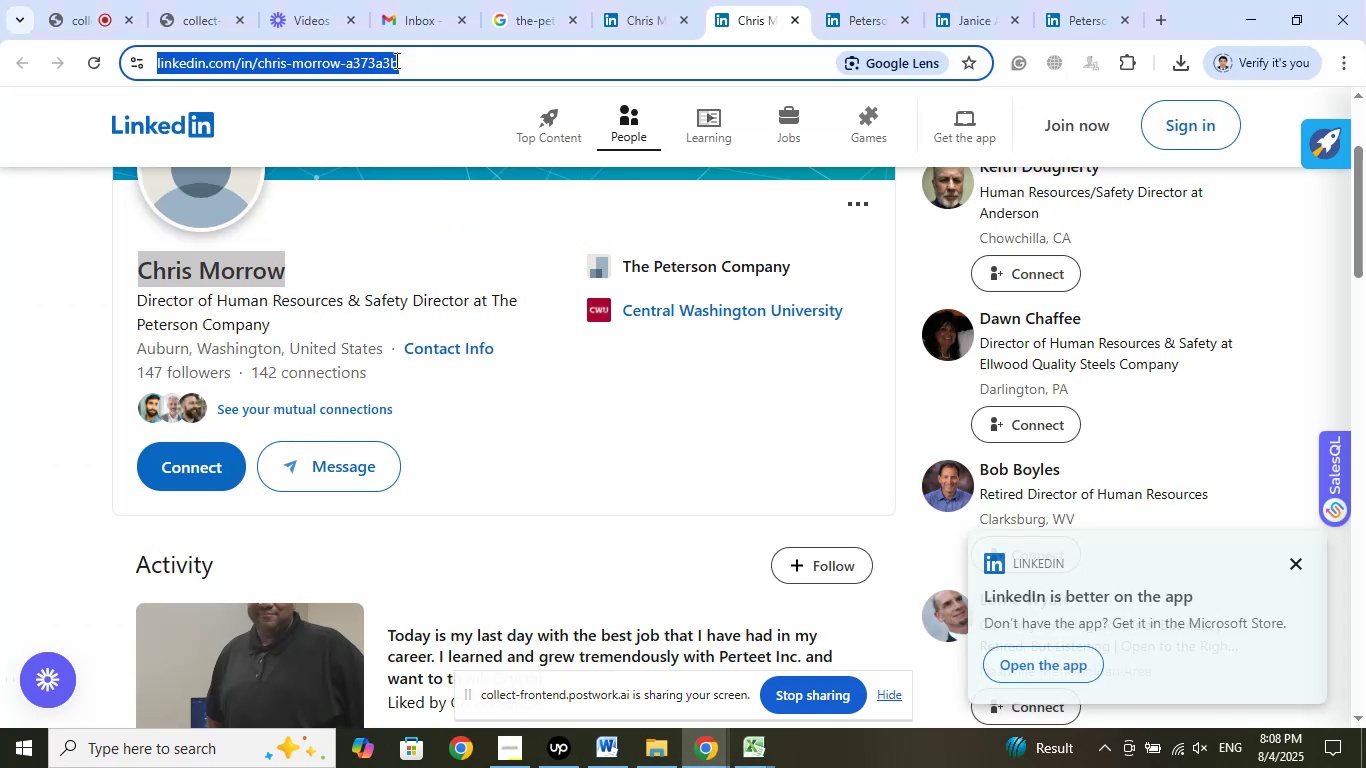 
right_click([395, 60])
 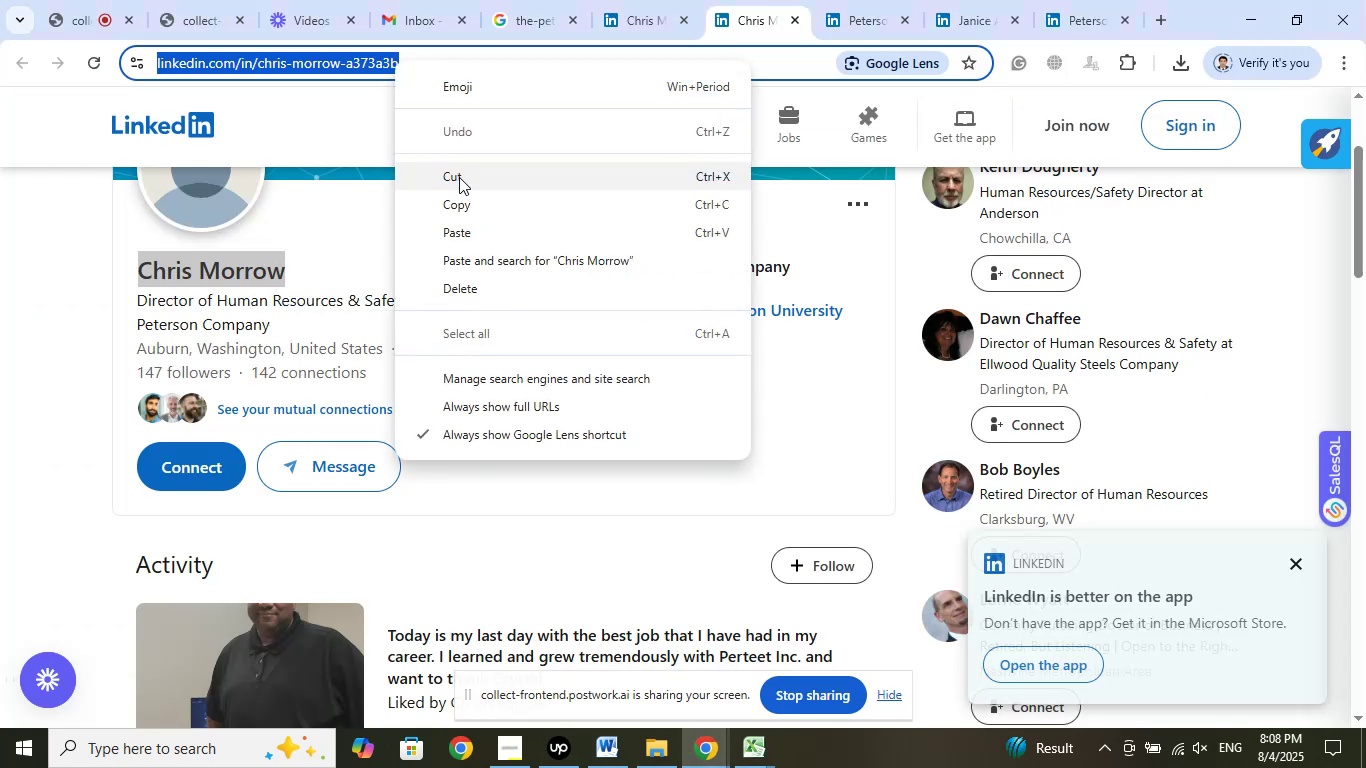 
left_click([461, 204])
 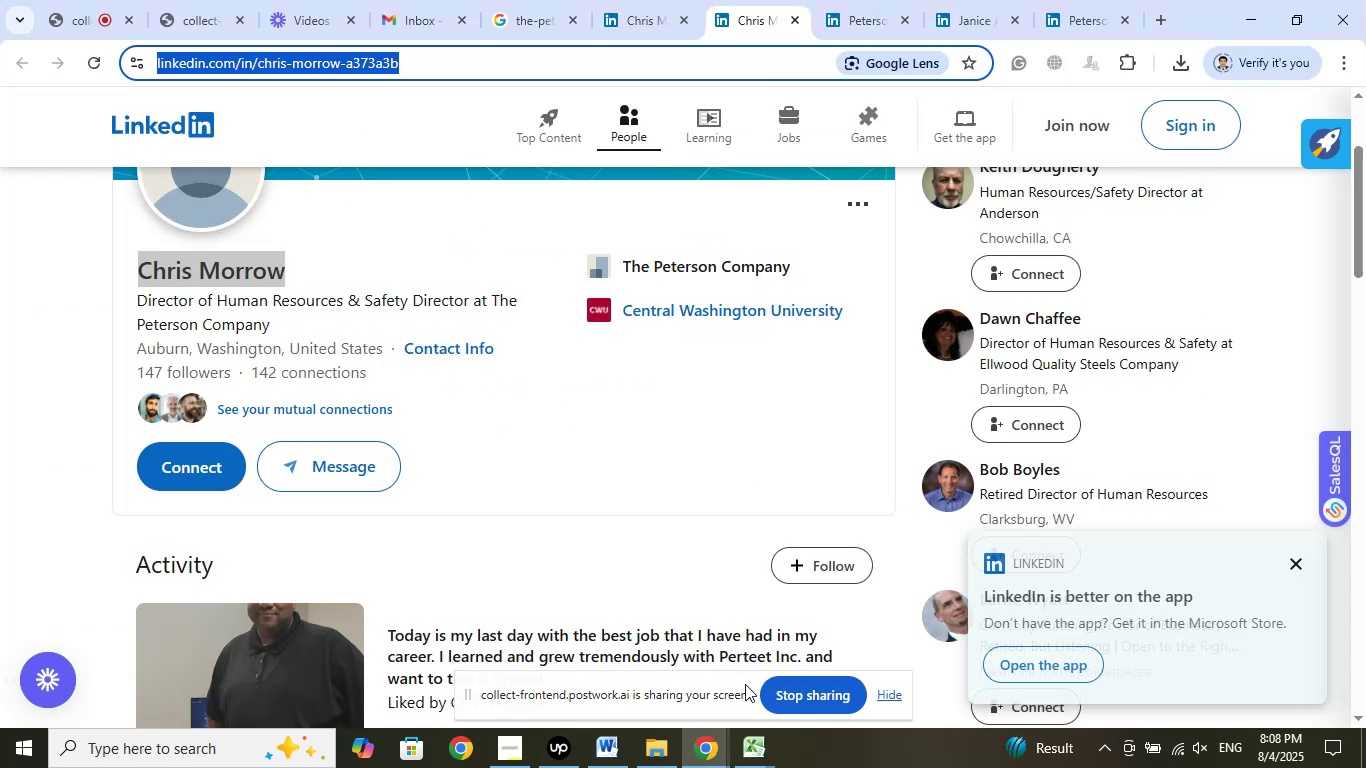 
left_click([756, 748])
 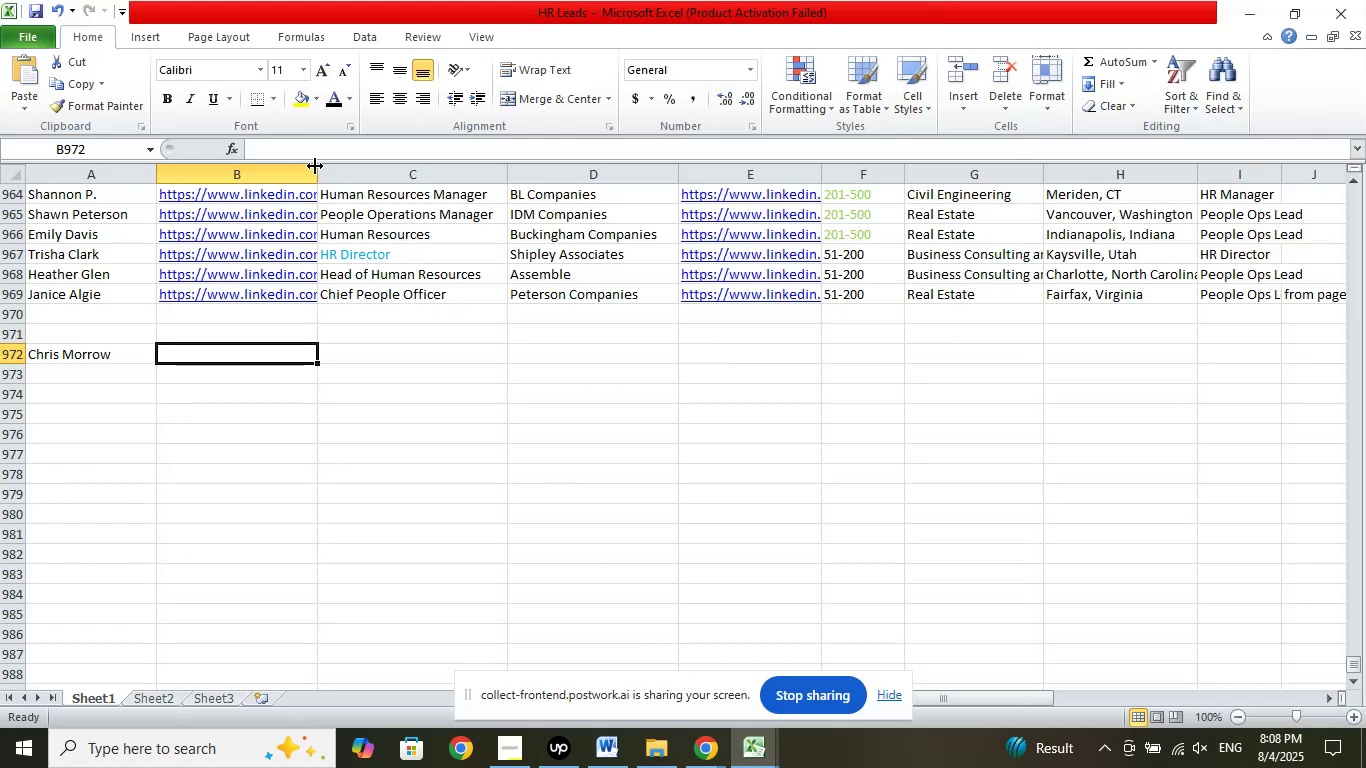 
right_click([296, 140])
 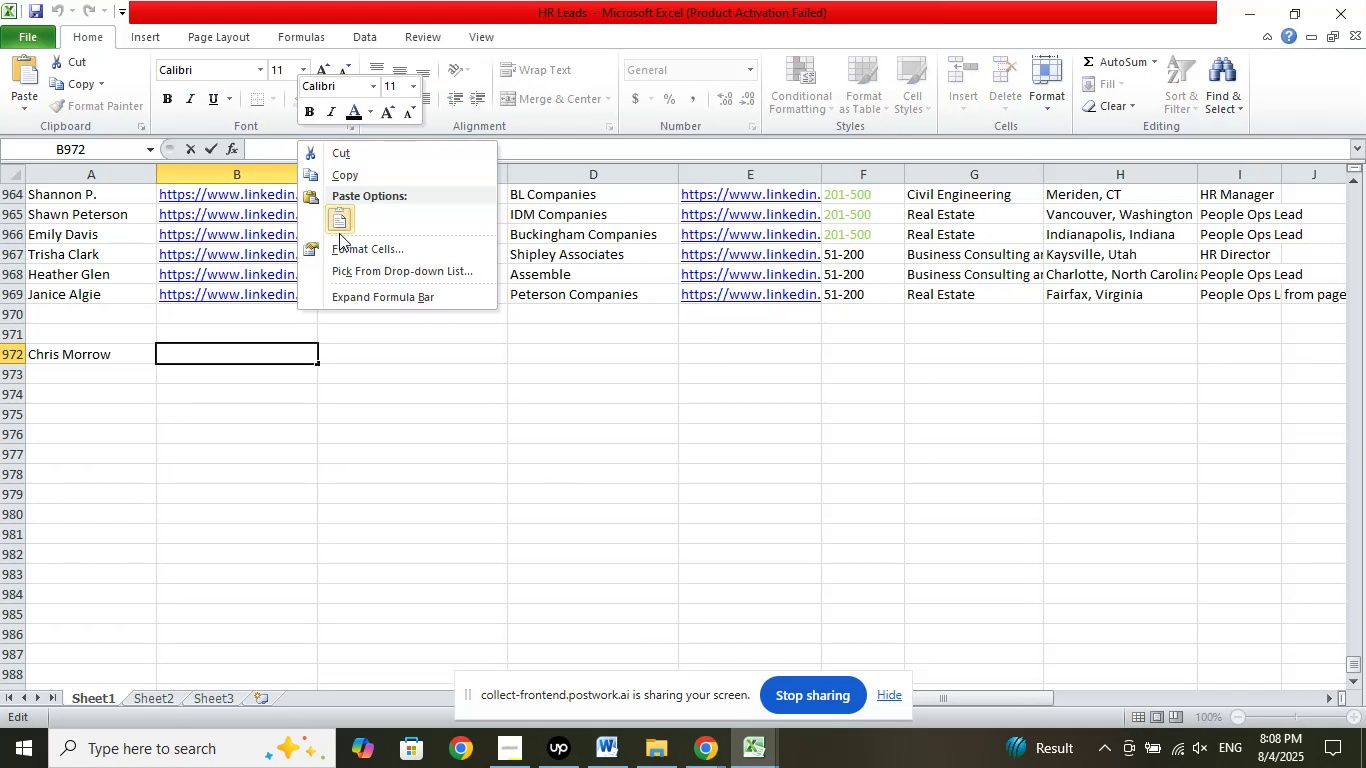 
left_click([339, 220])
 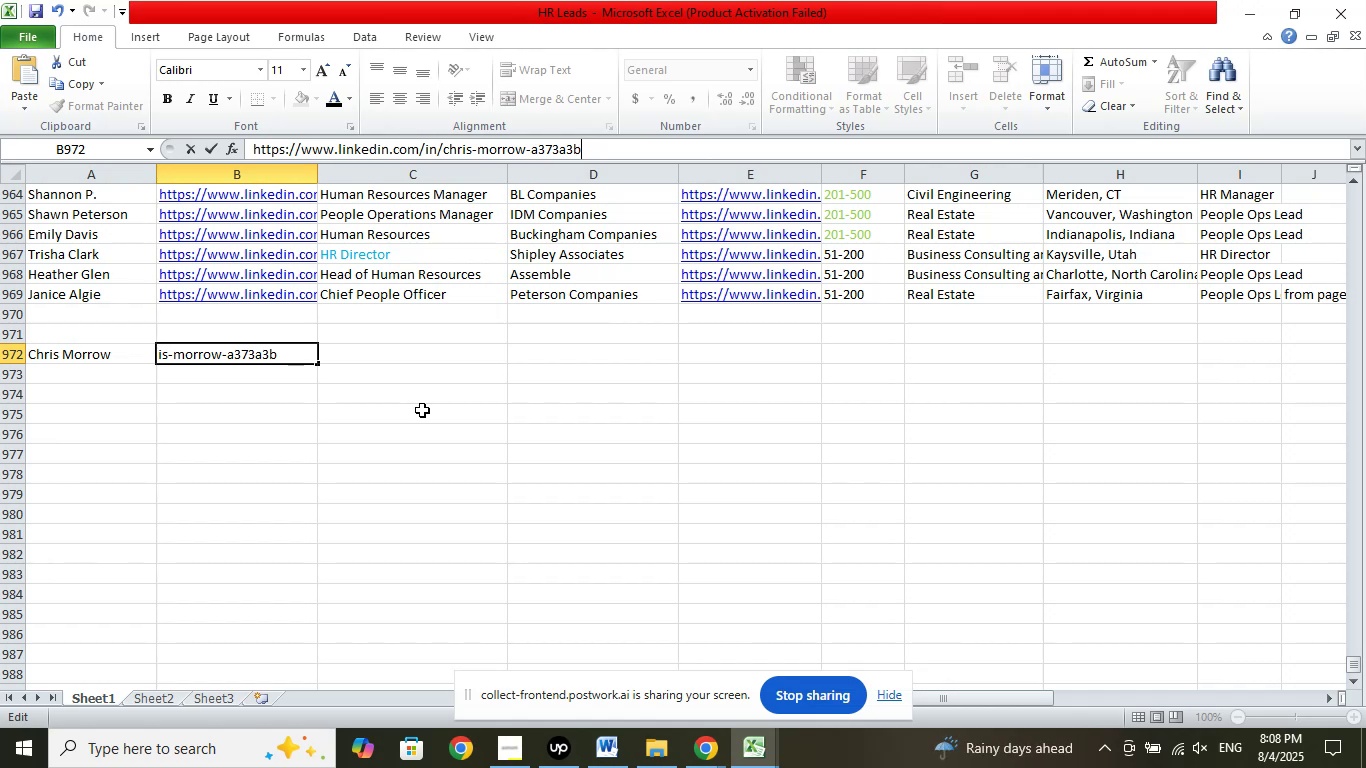 
wait(11.56)
 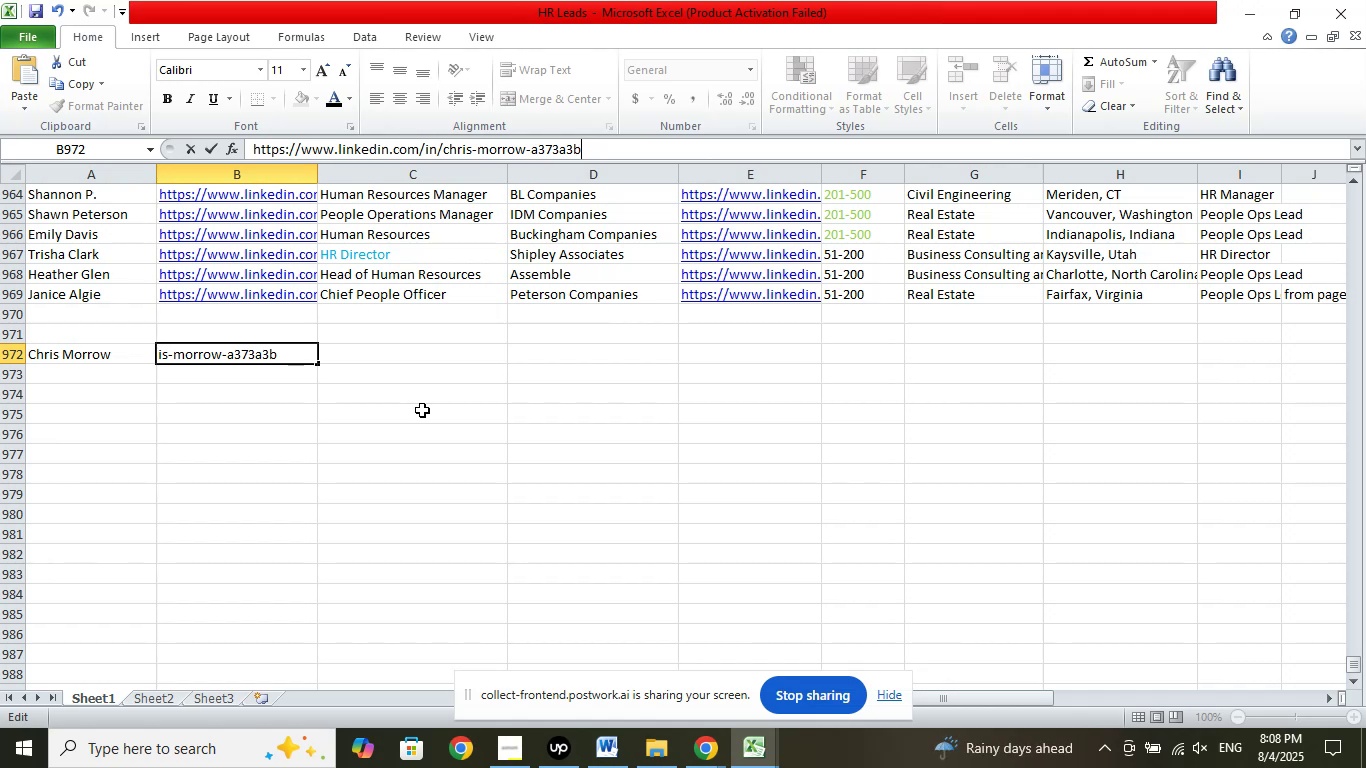 
key(NumpadDivide)
 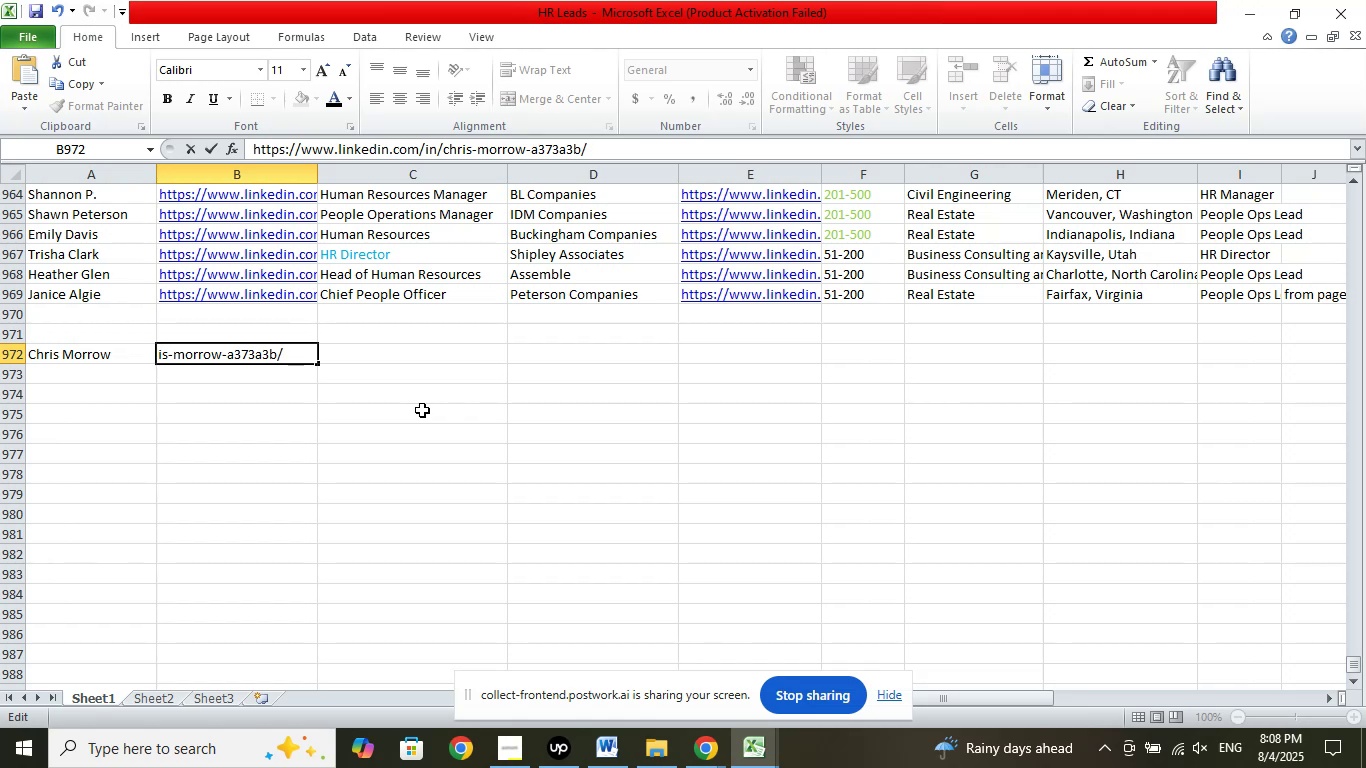 
left_click([422, 410])
 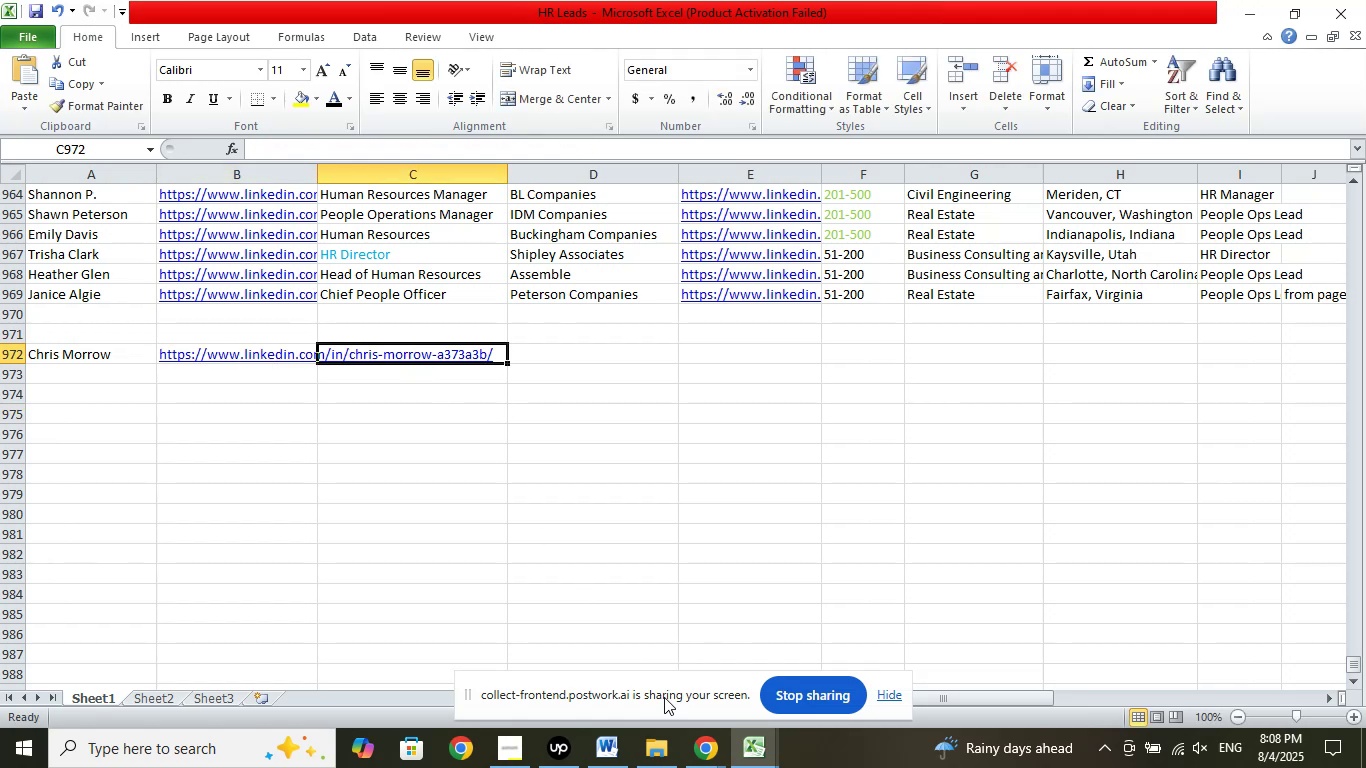 
left_click([709, 755])
 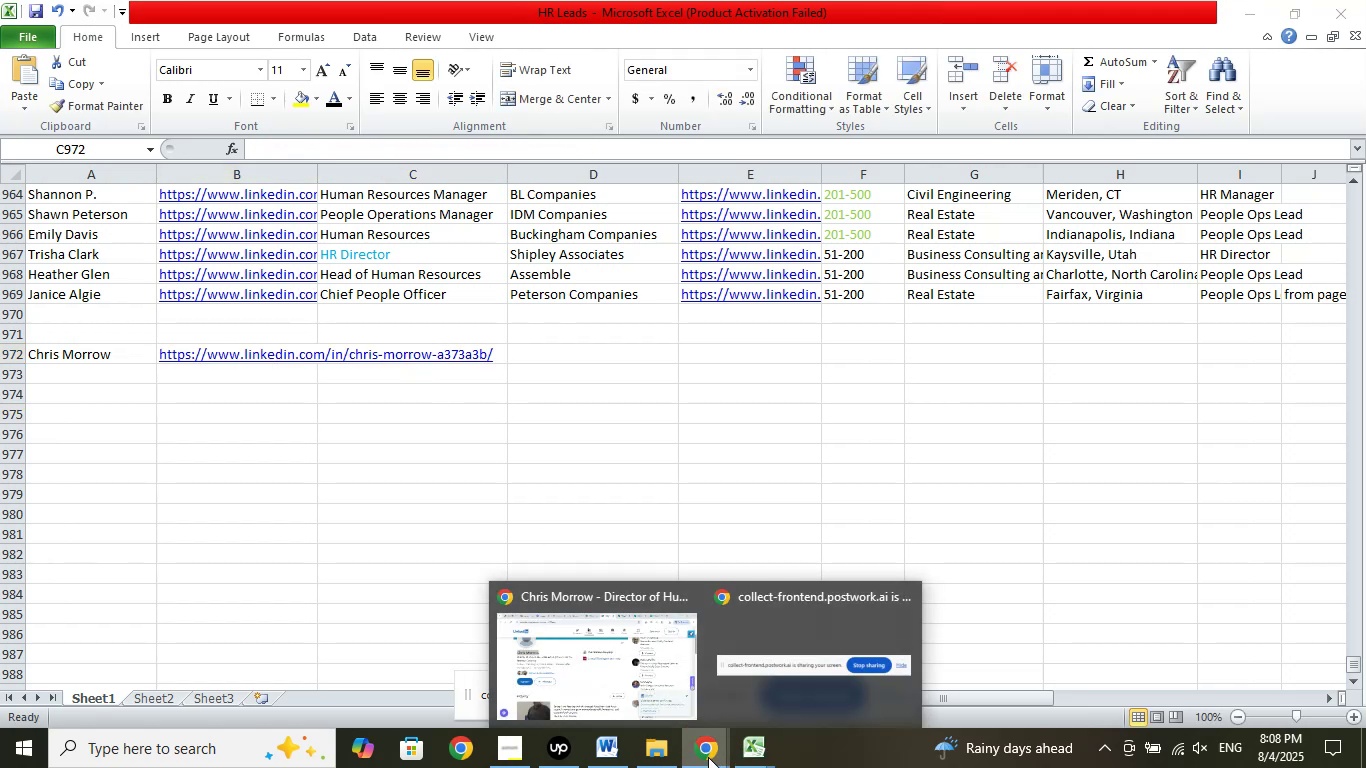 
wait(5.38)
 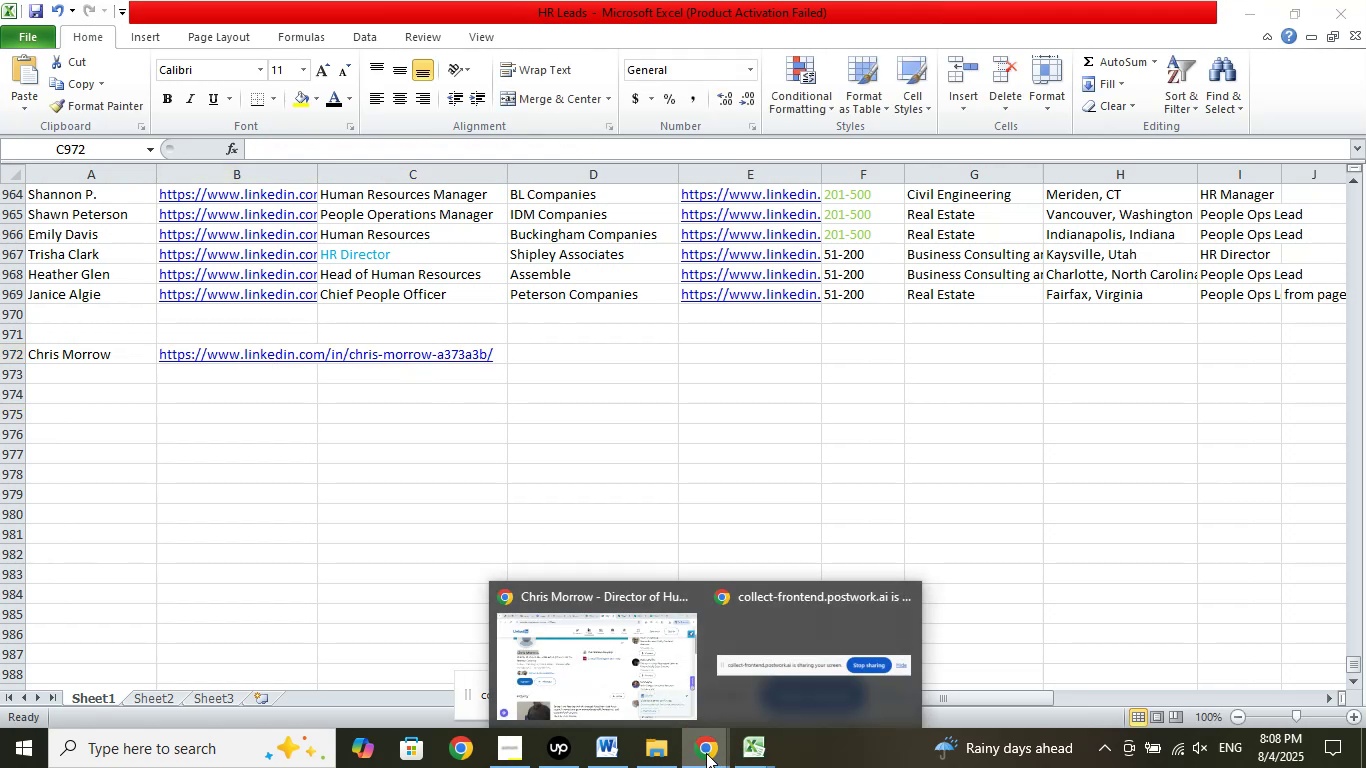 
left_click([624, 644])
 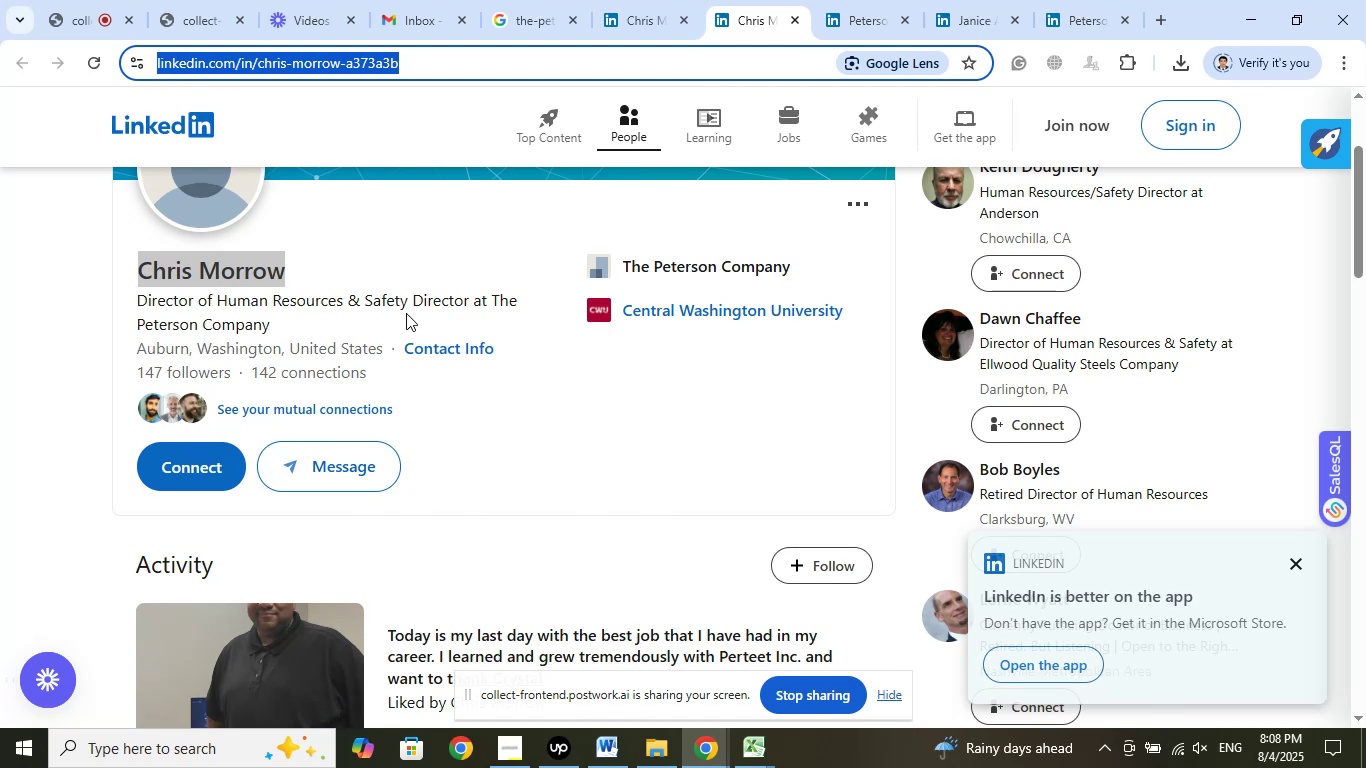 
wait(5.19)
 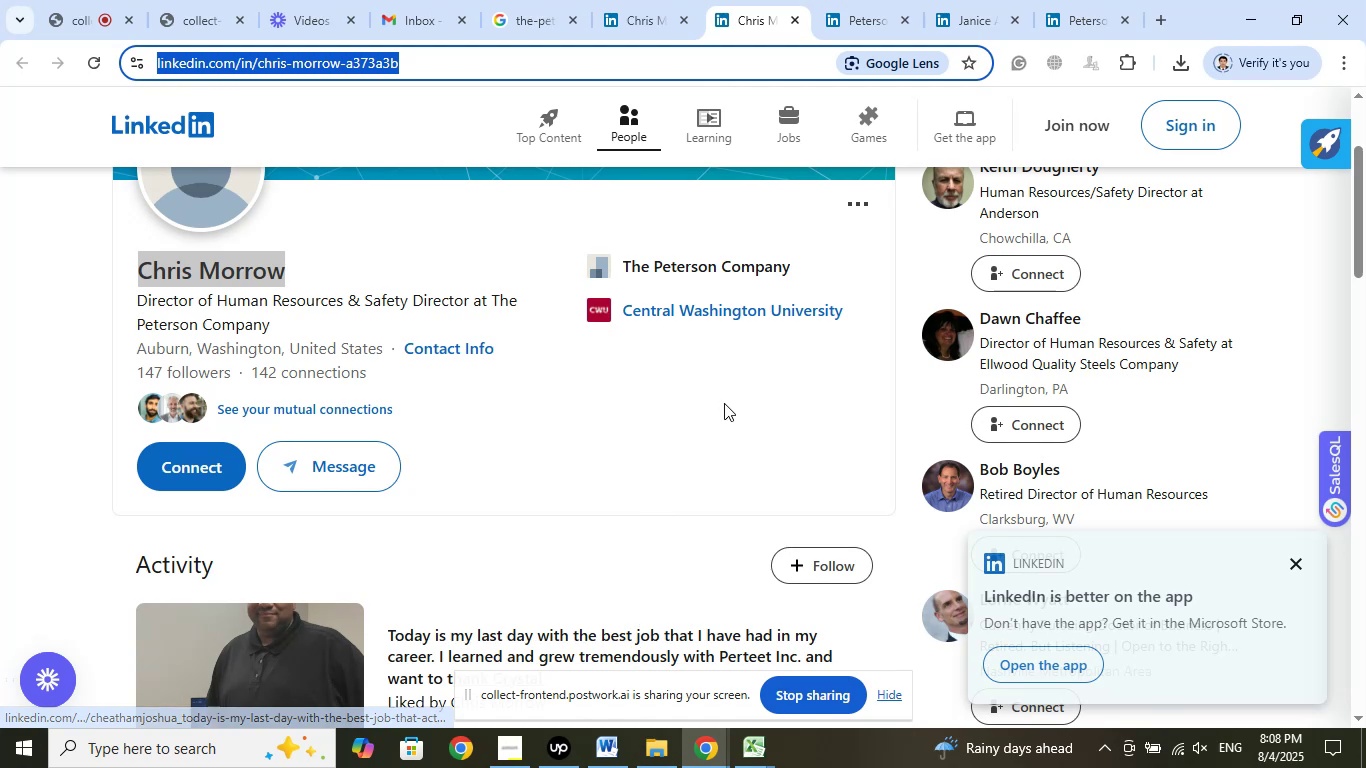 
scroll: coordinate [603, 465], scroll_direction: down, amount: 9.0
 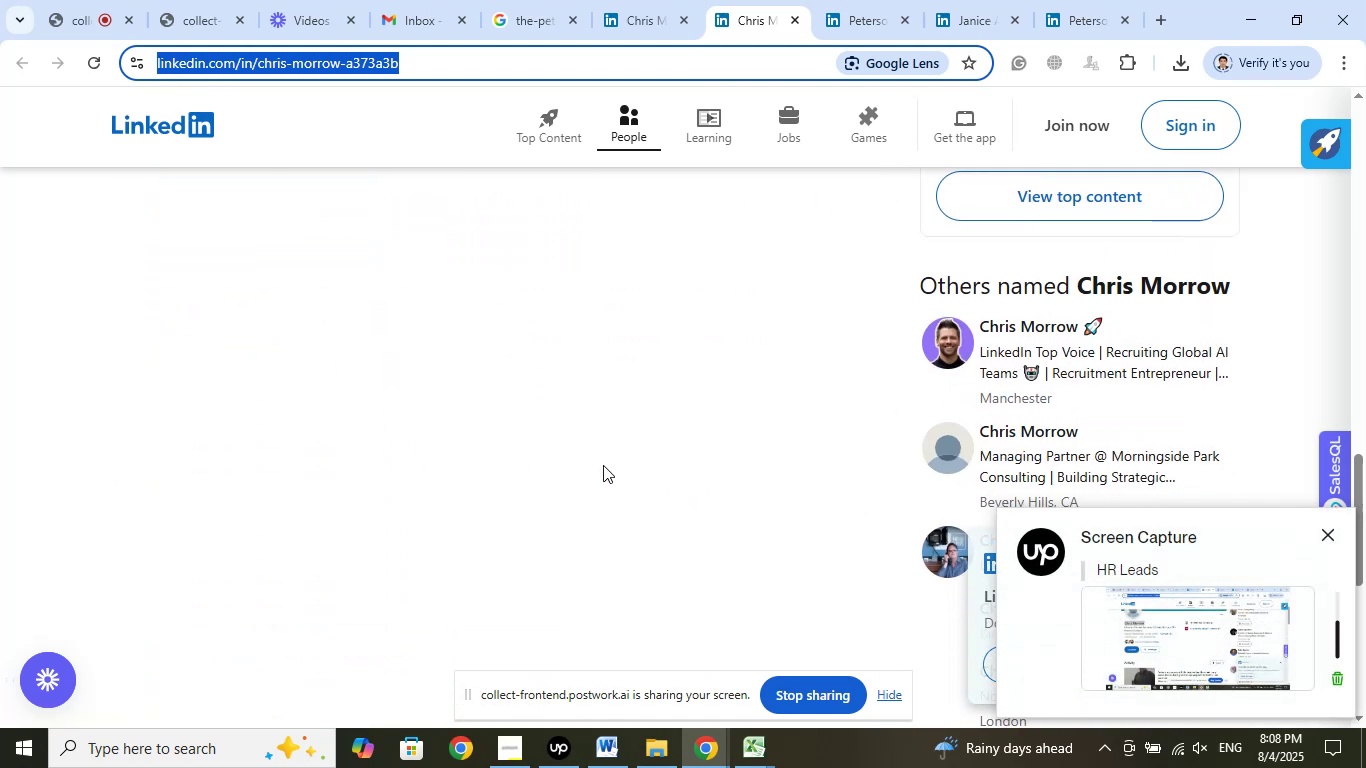 
scroll: coordinate [604, 462], scroll_direction: up, amount: 10.0
 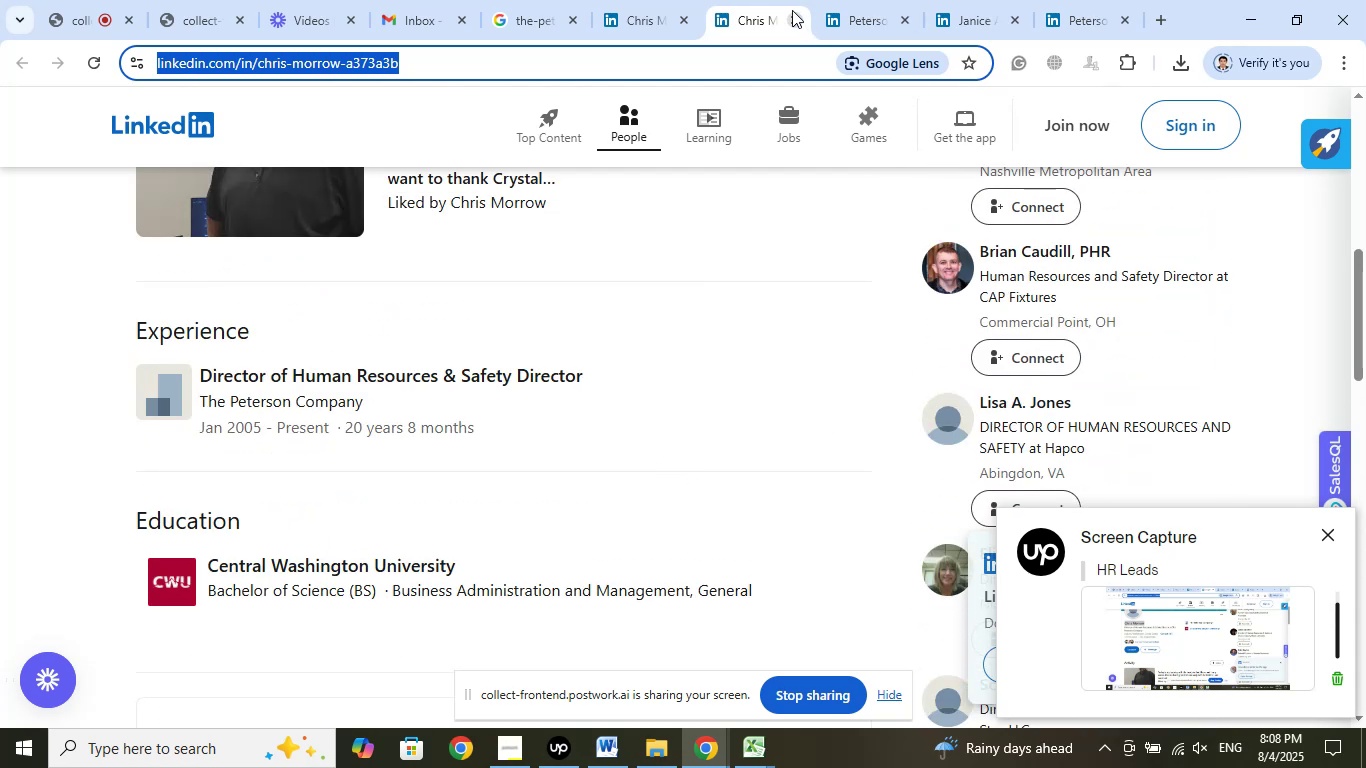 
left_click([797, 25])
 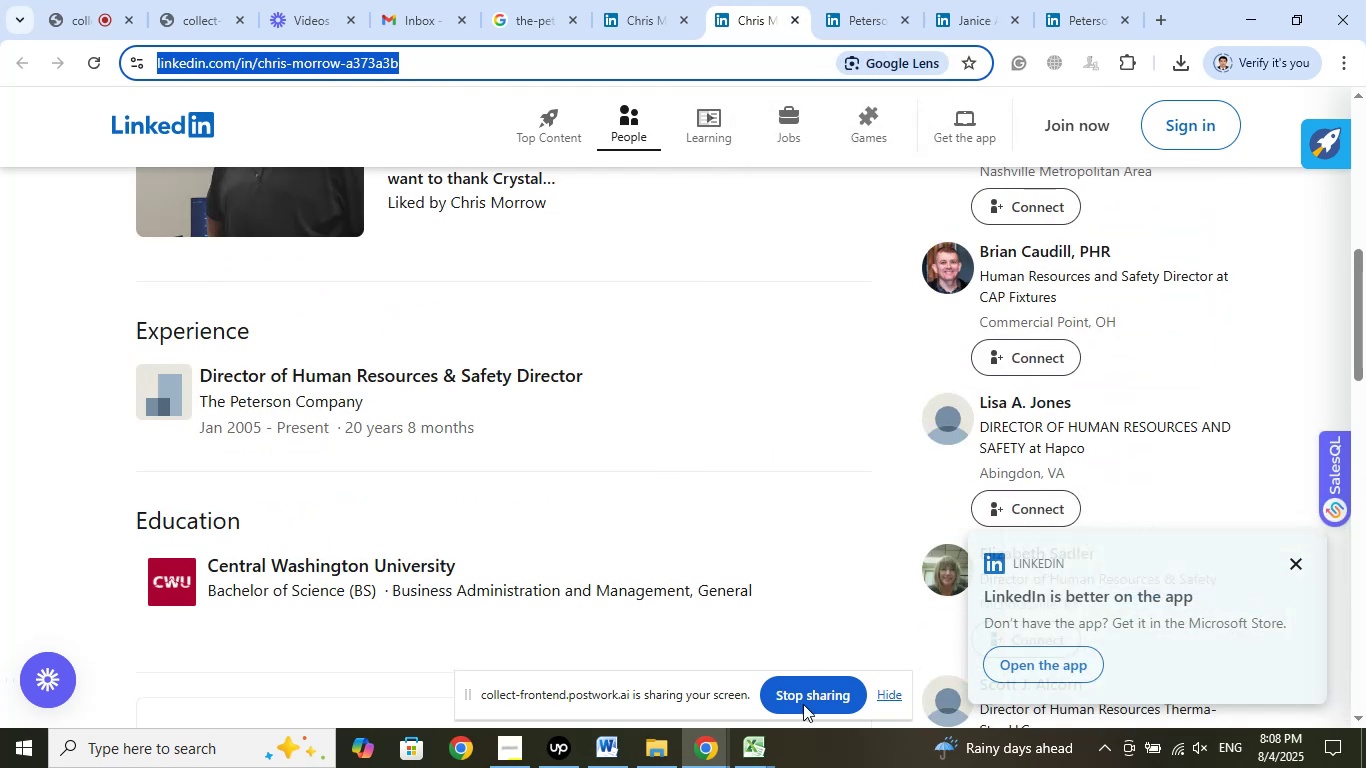 
left_click([749, 745])
 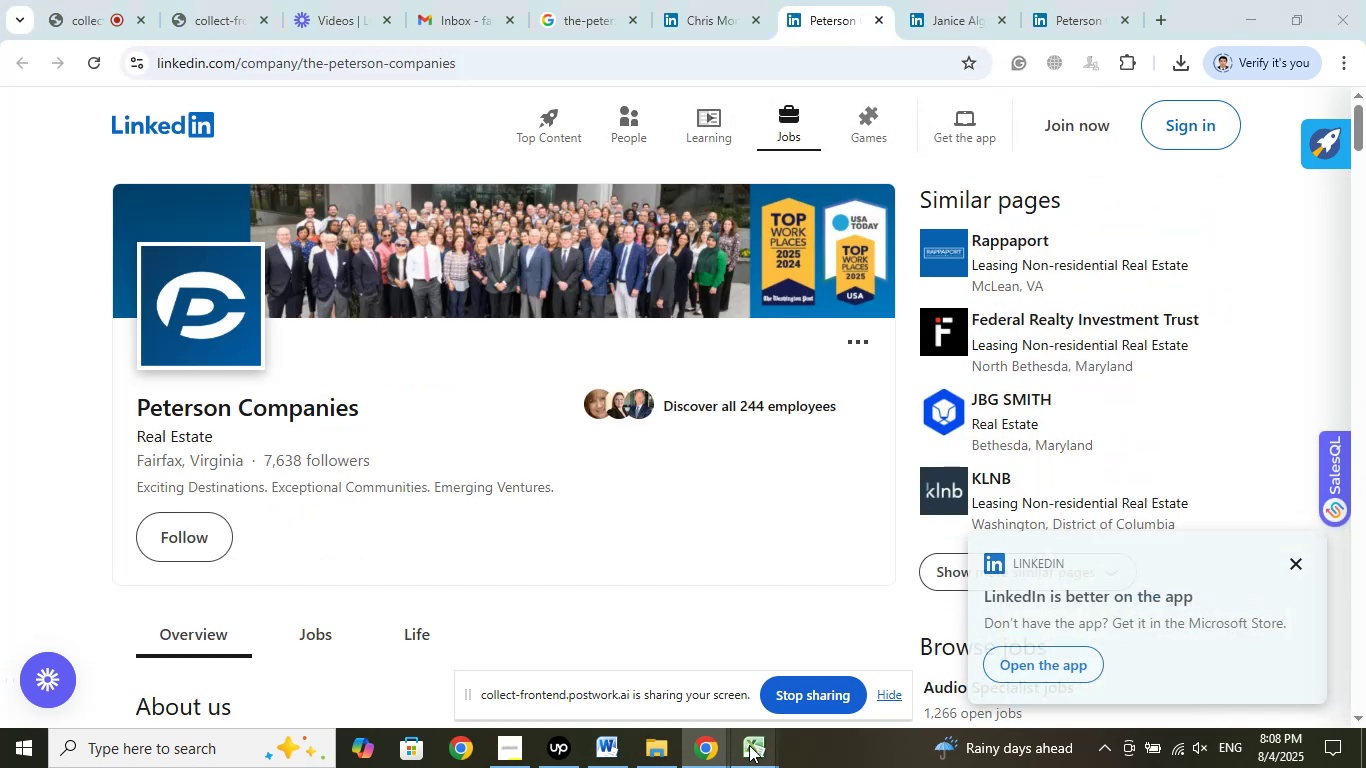 
left_click([674, 685])
 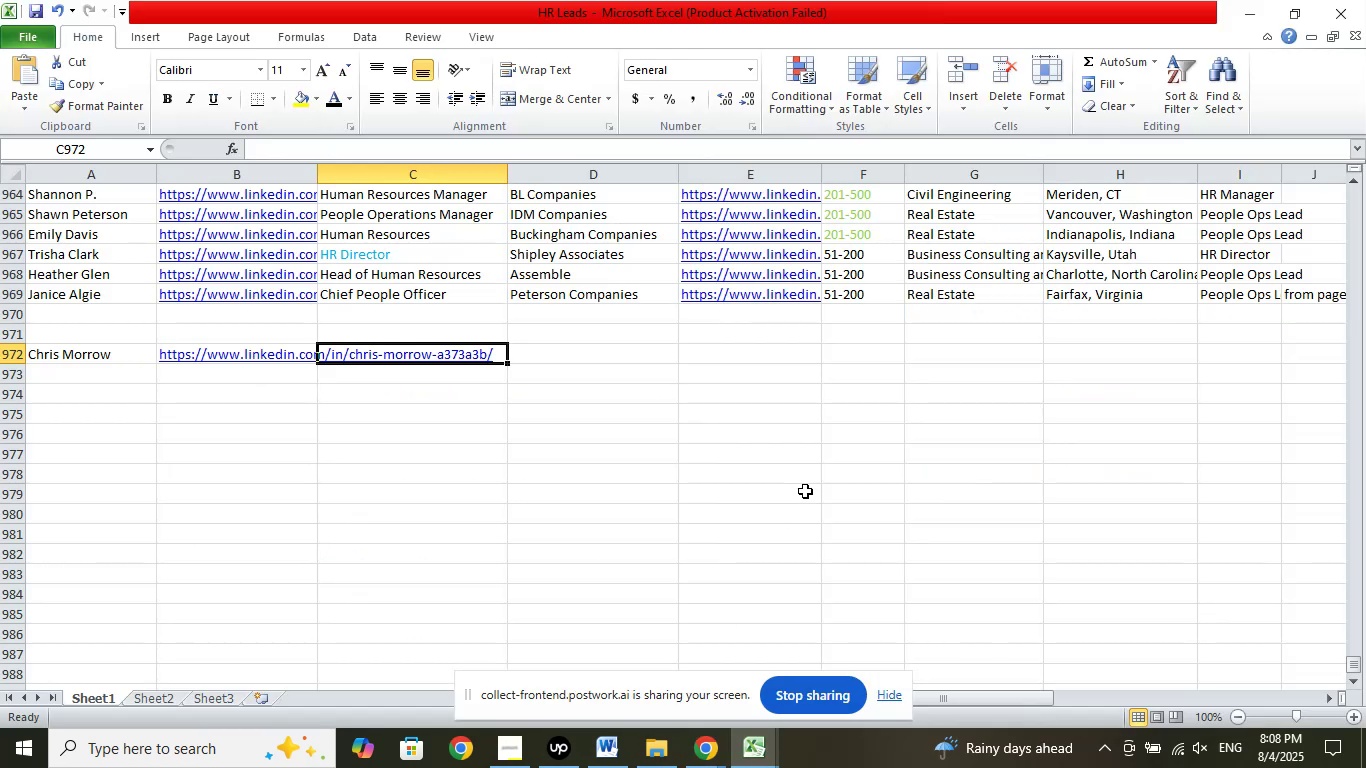 
key(Control+Z)
 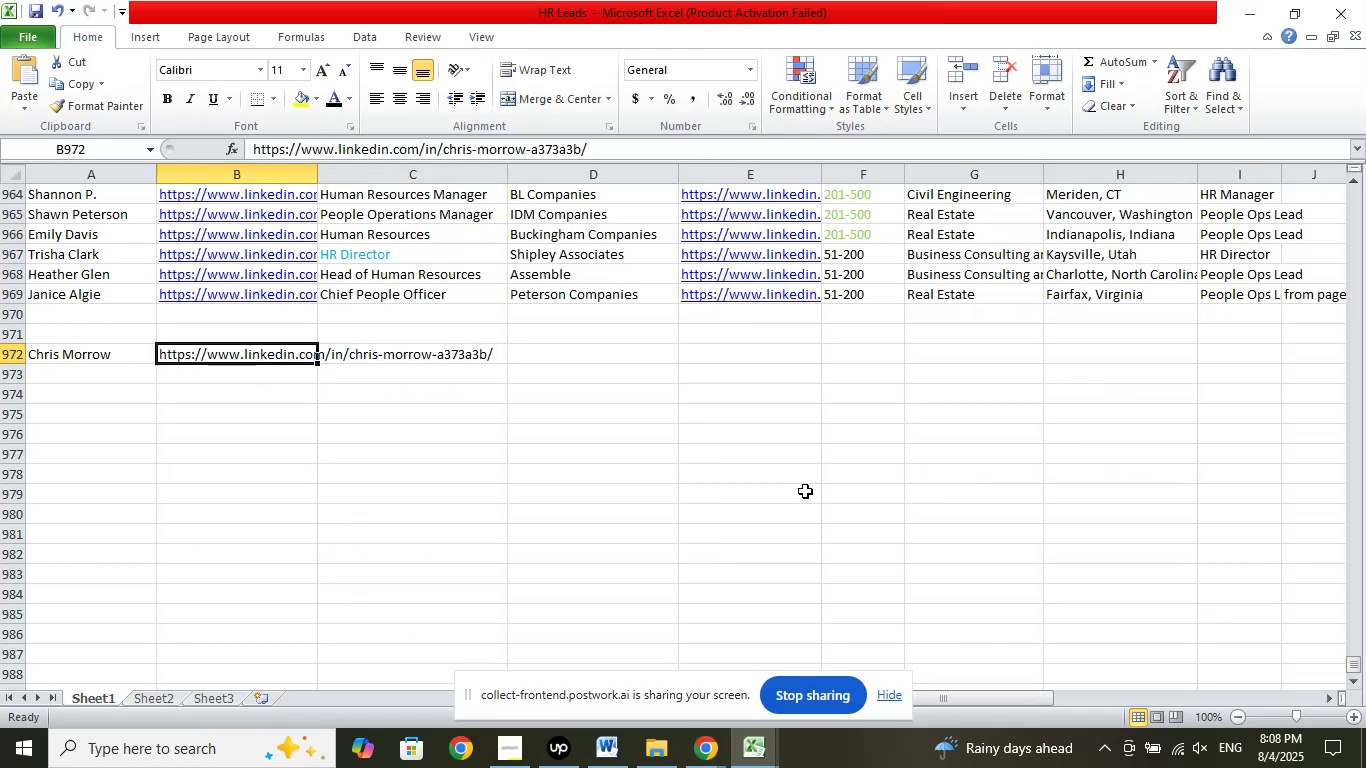 
key(Control+Z)
 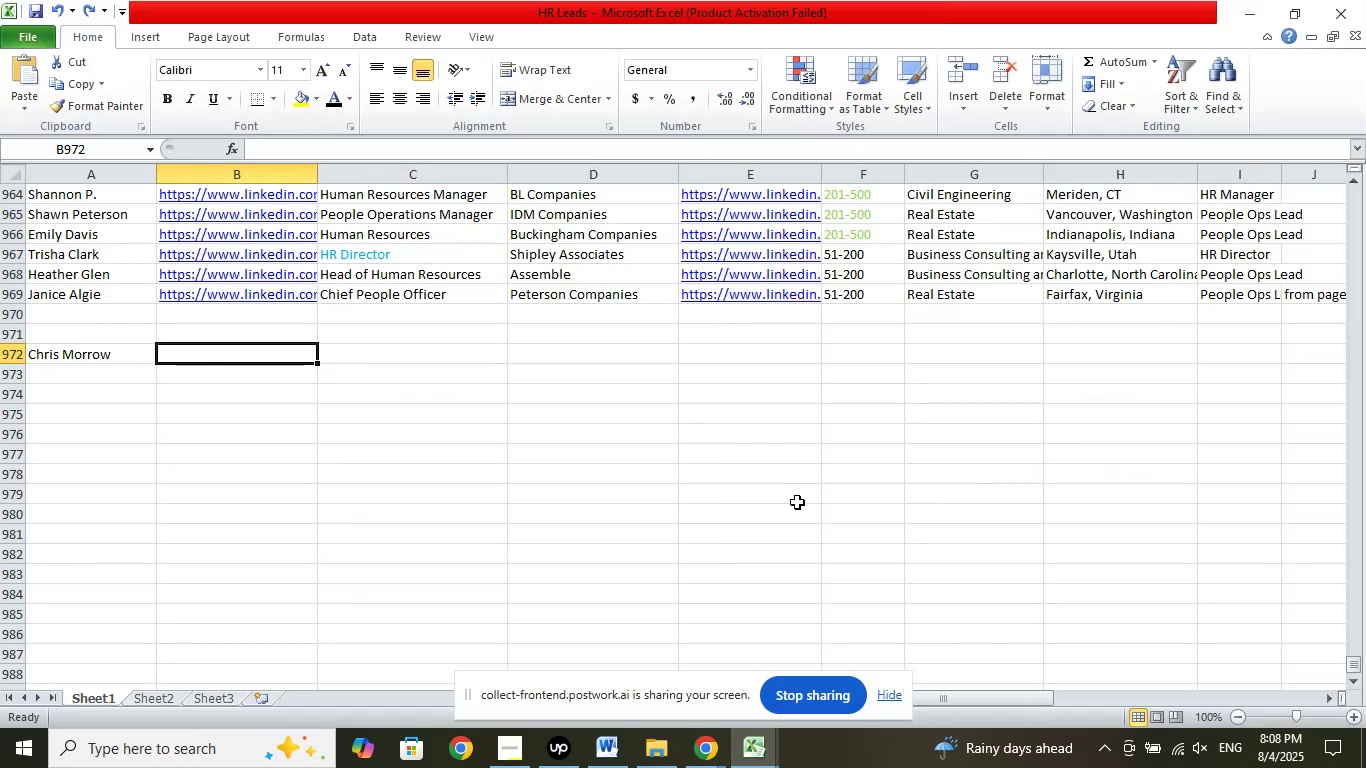 
key(Control+Z)
 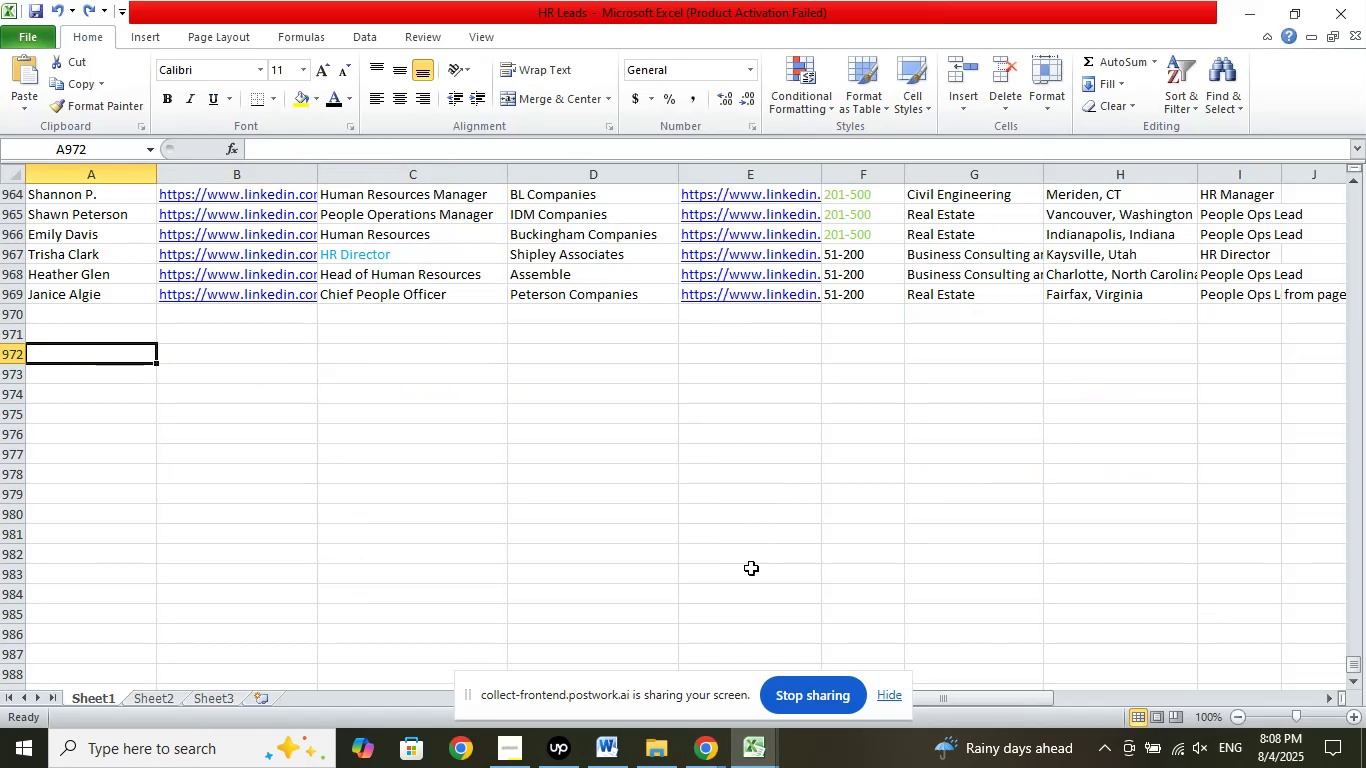 
left_click([711, 744])
 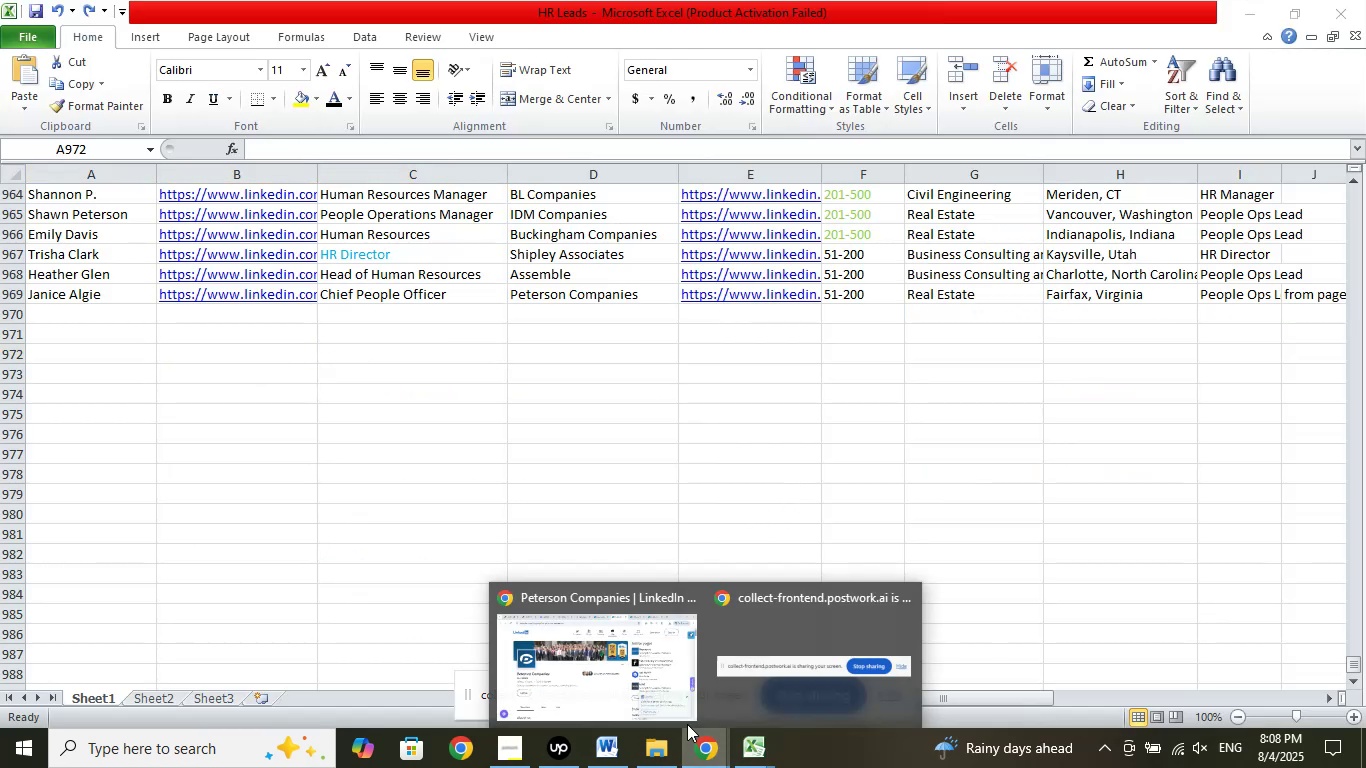 
left_click([637, 670])
 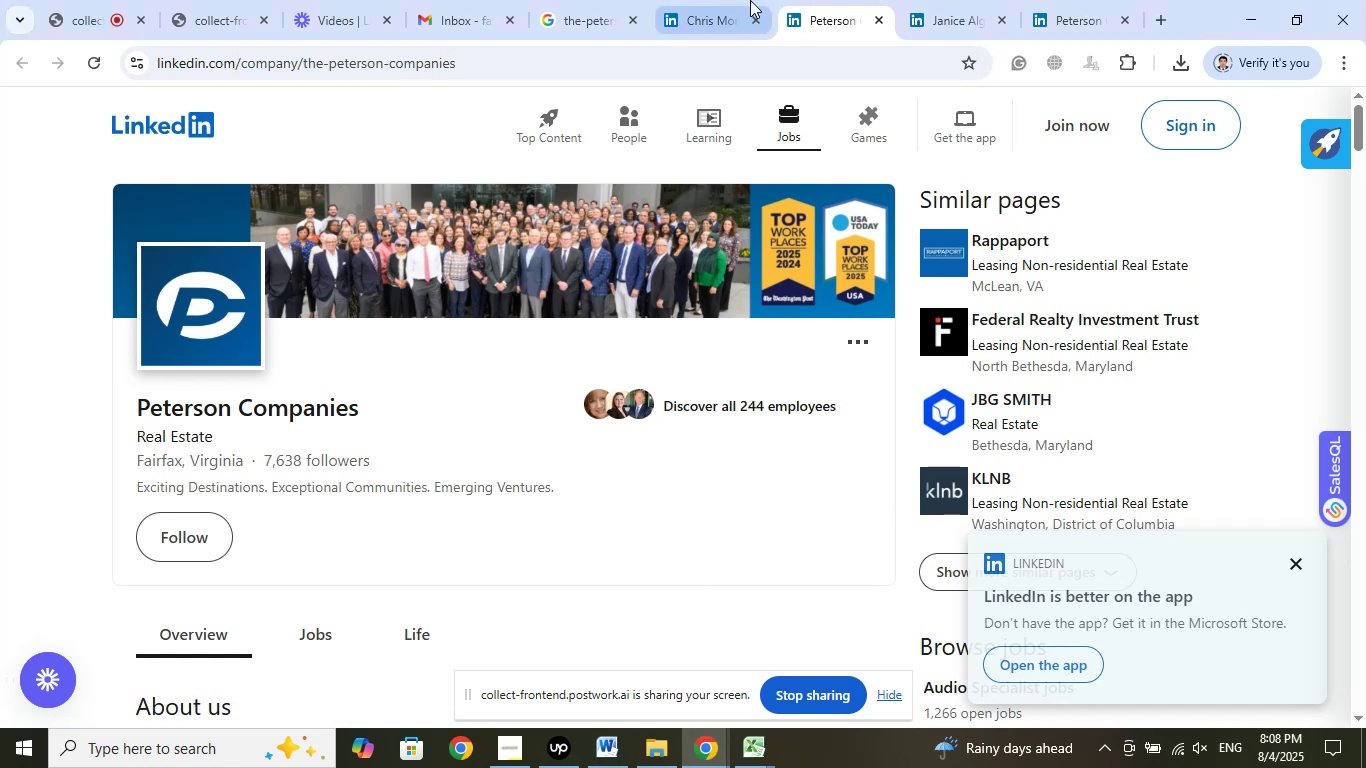 
left_click([758, 21])
 